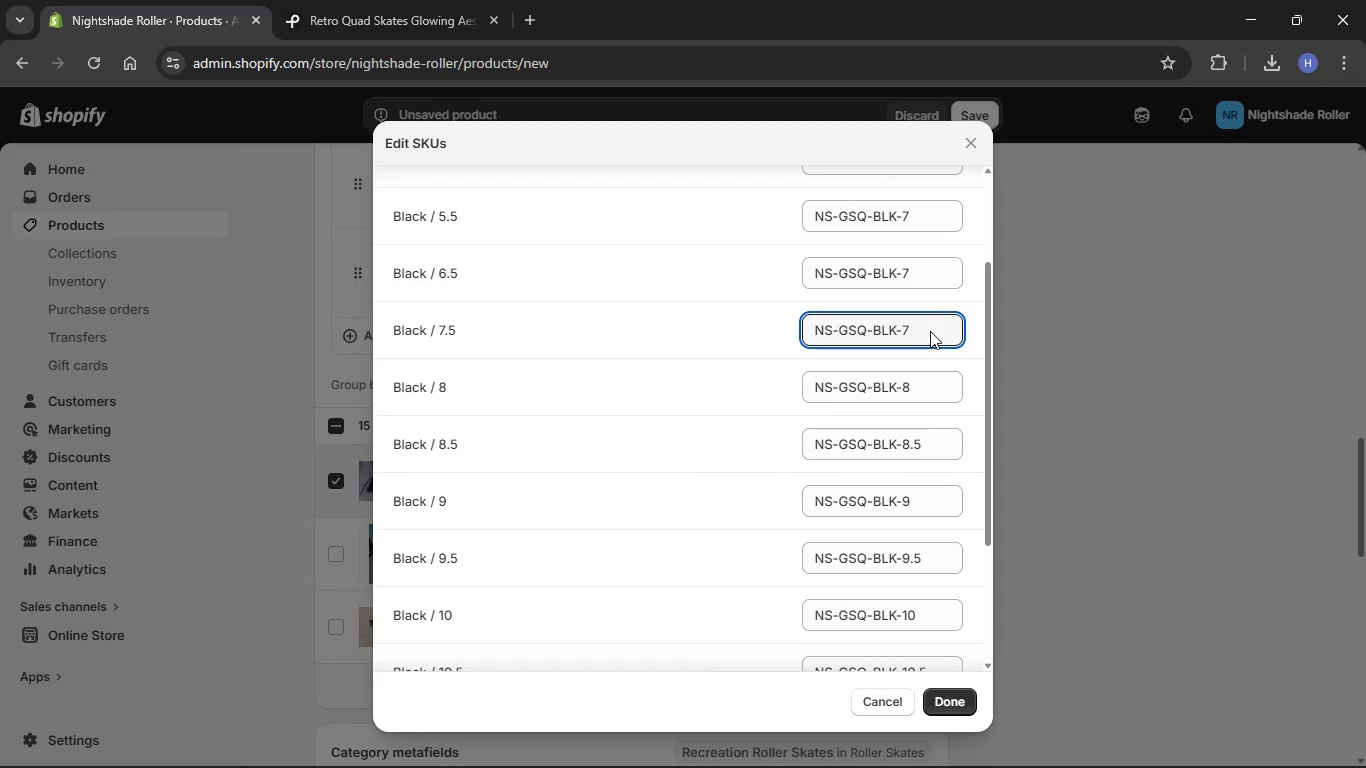 
key(NumpadDecimal)
 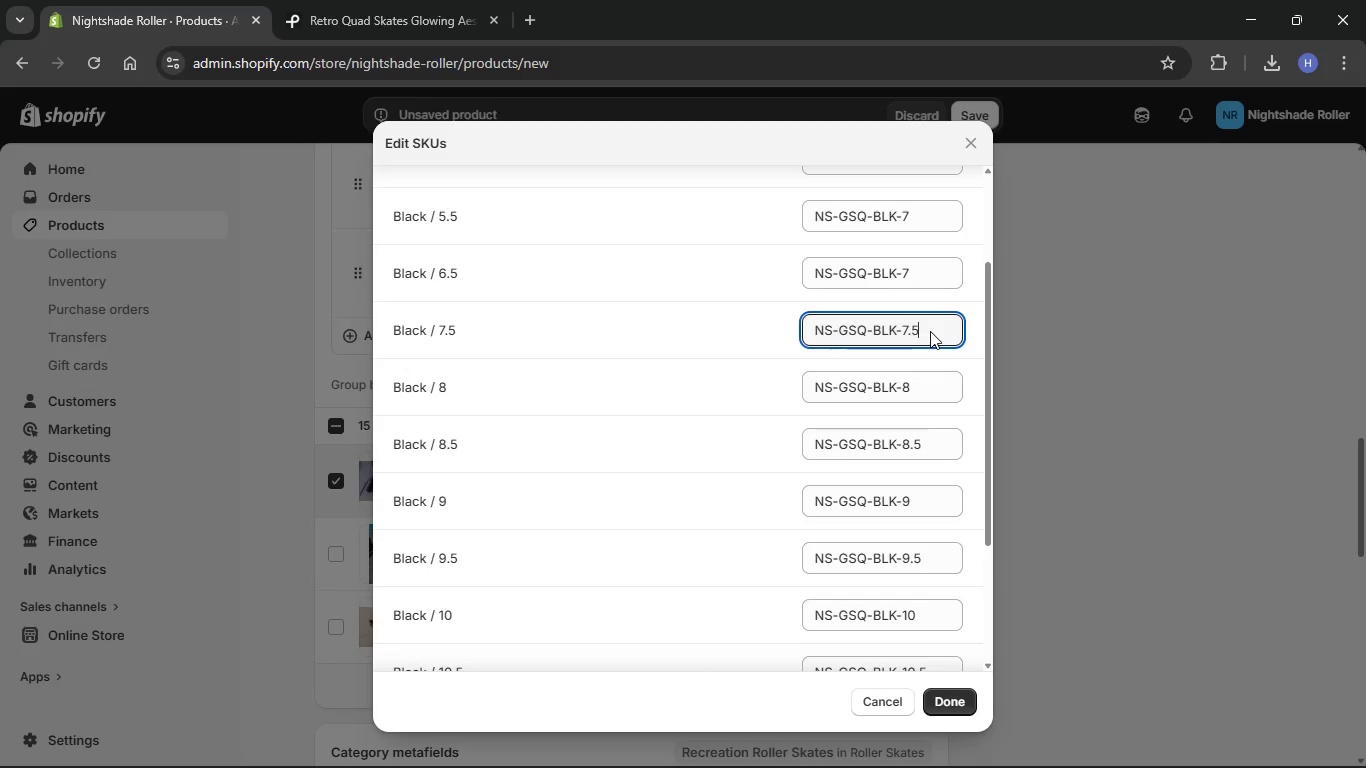 
key(Numpad5)
 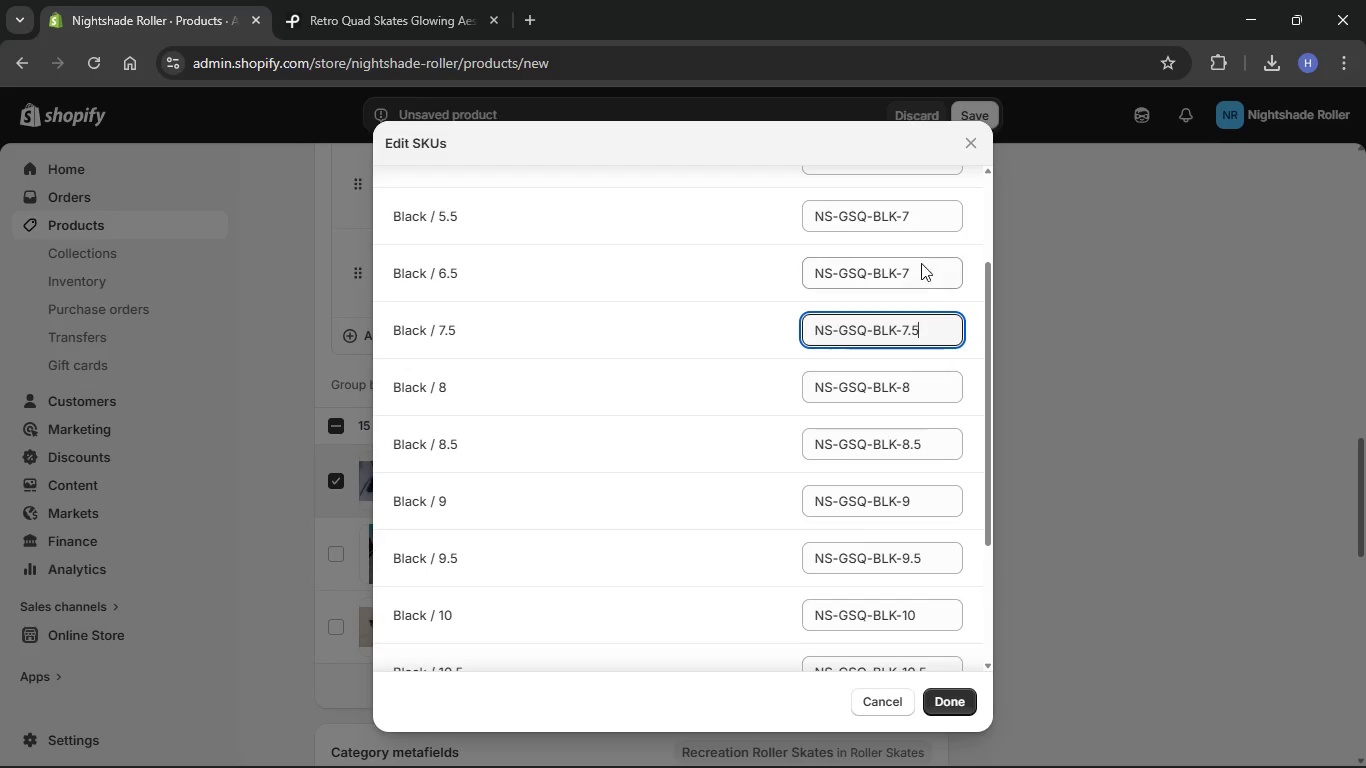 
left_click([919, 271])
 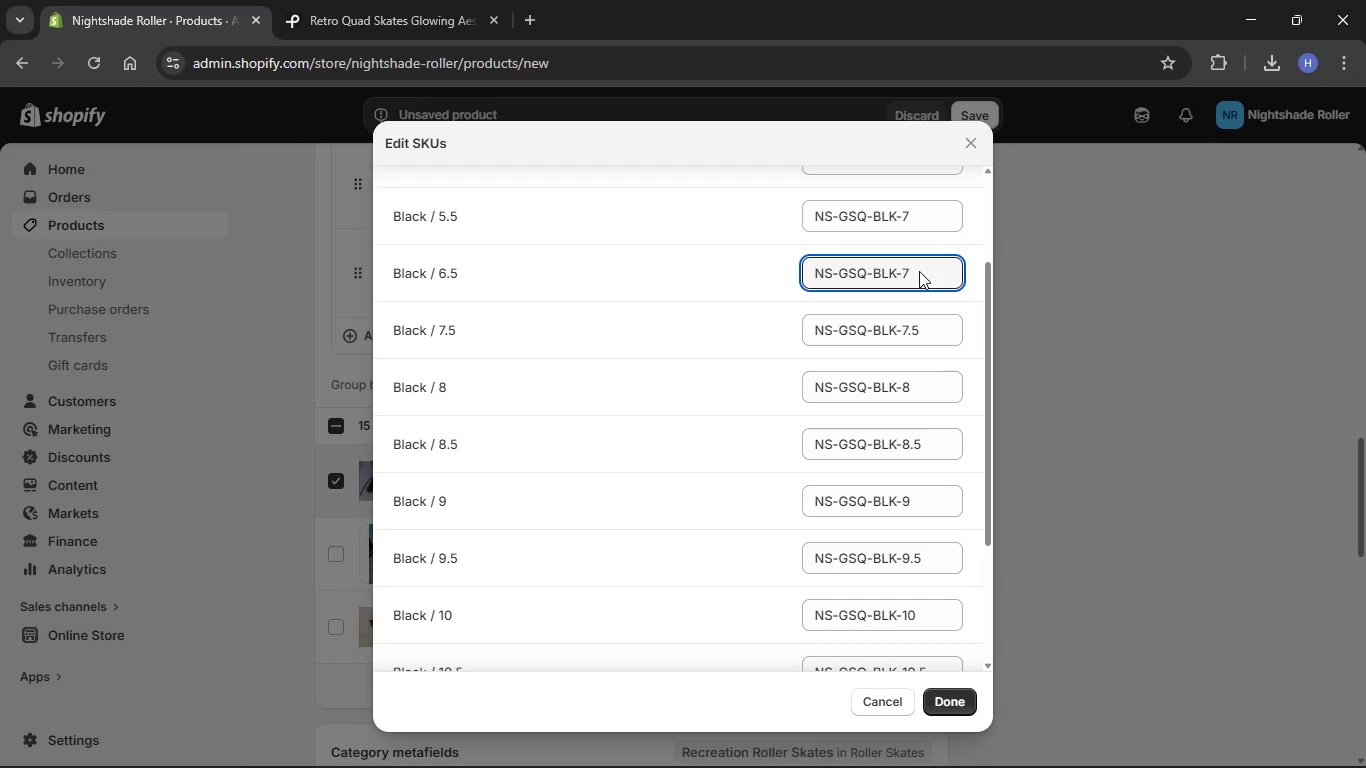 
key(Backspace)
 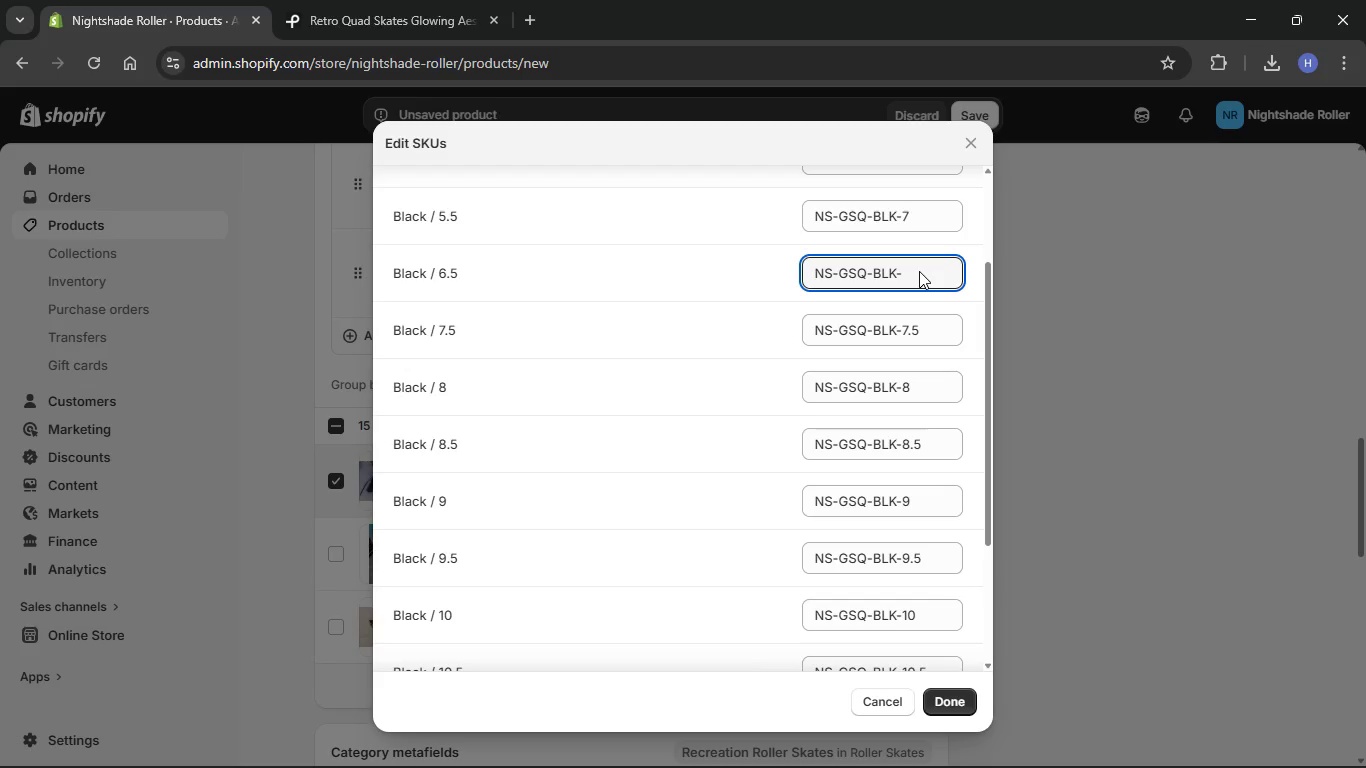 
key(Numpad6)
 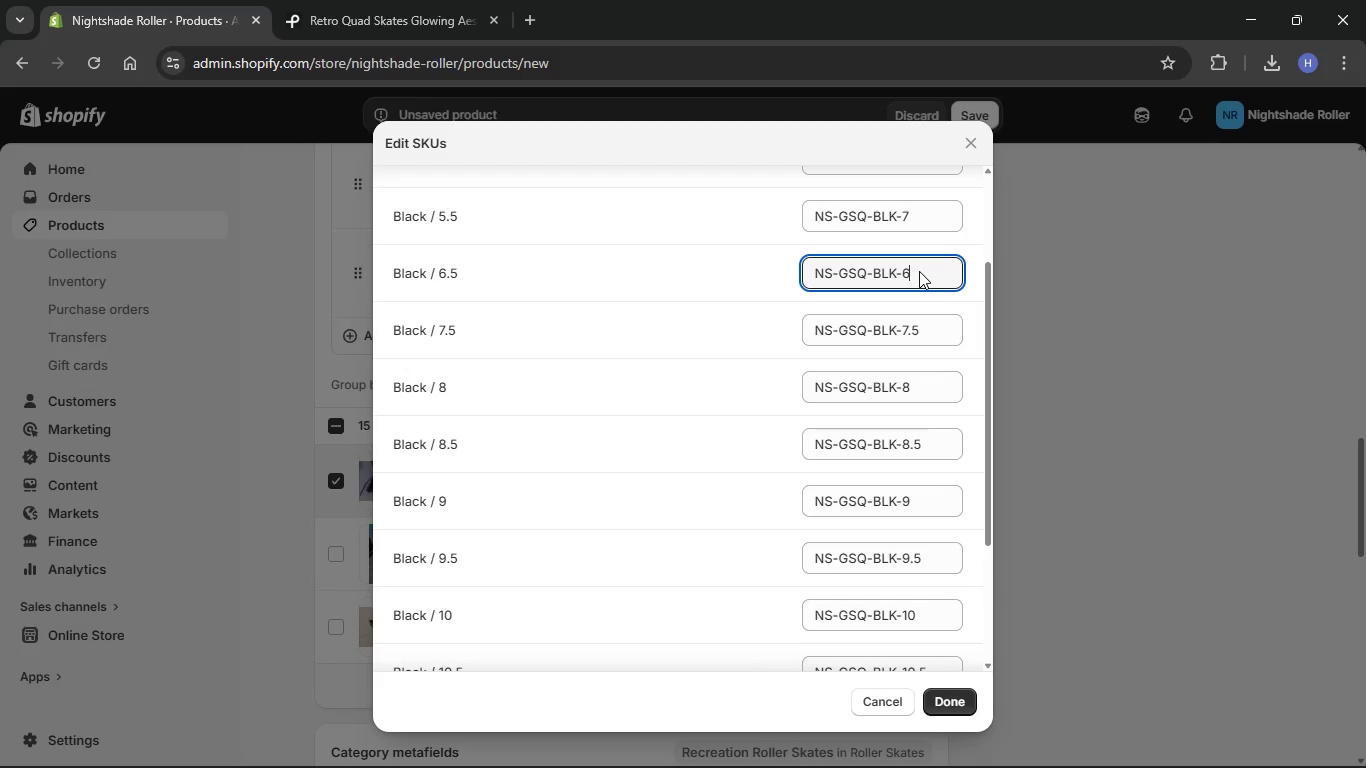 
key(NumpadDecimal)
 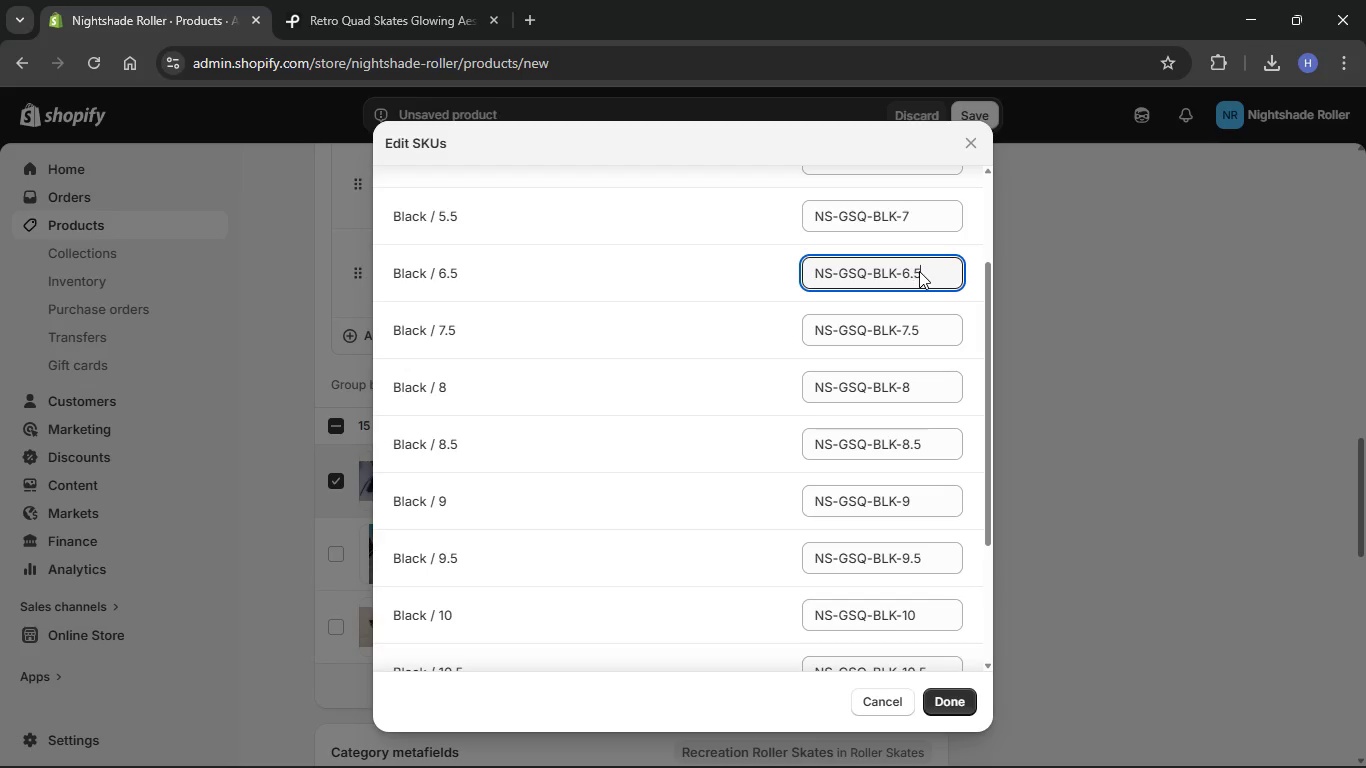 
key(Numpad5)
 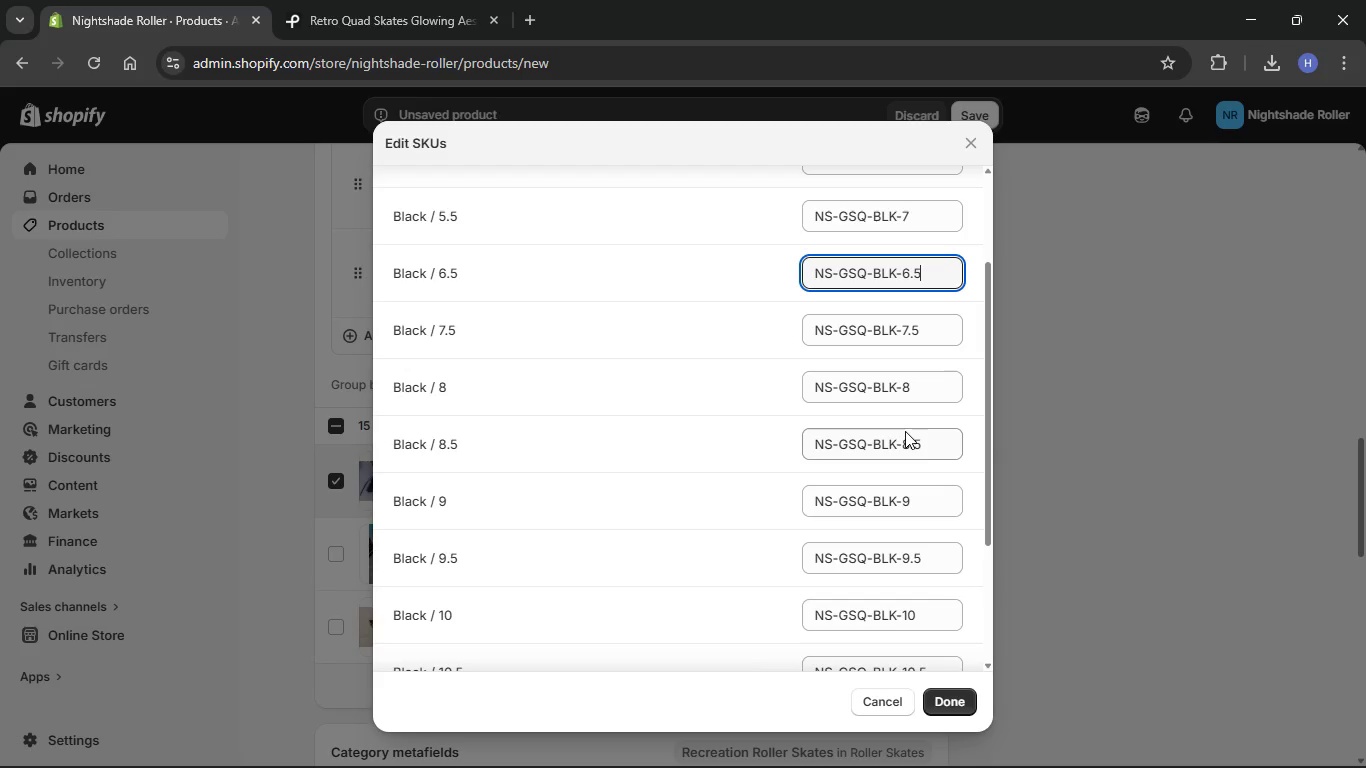 
scroll: coordinate [904, 421], scroll_direction: up, amount: 8.0
 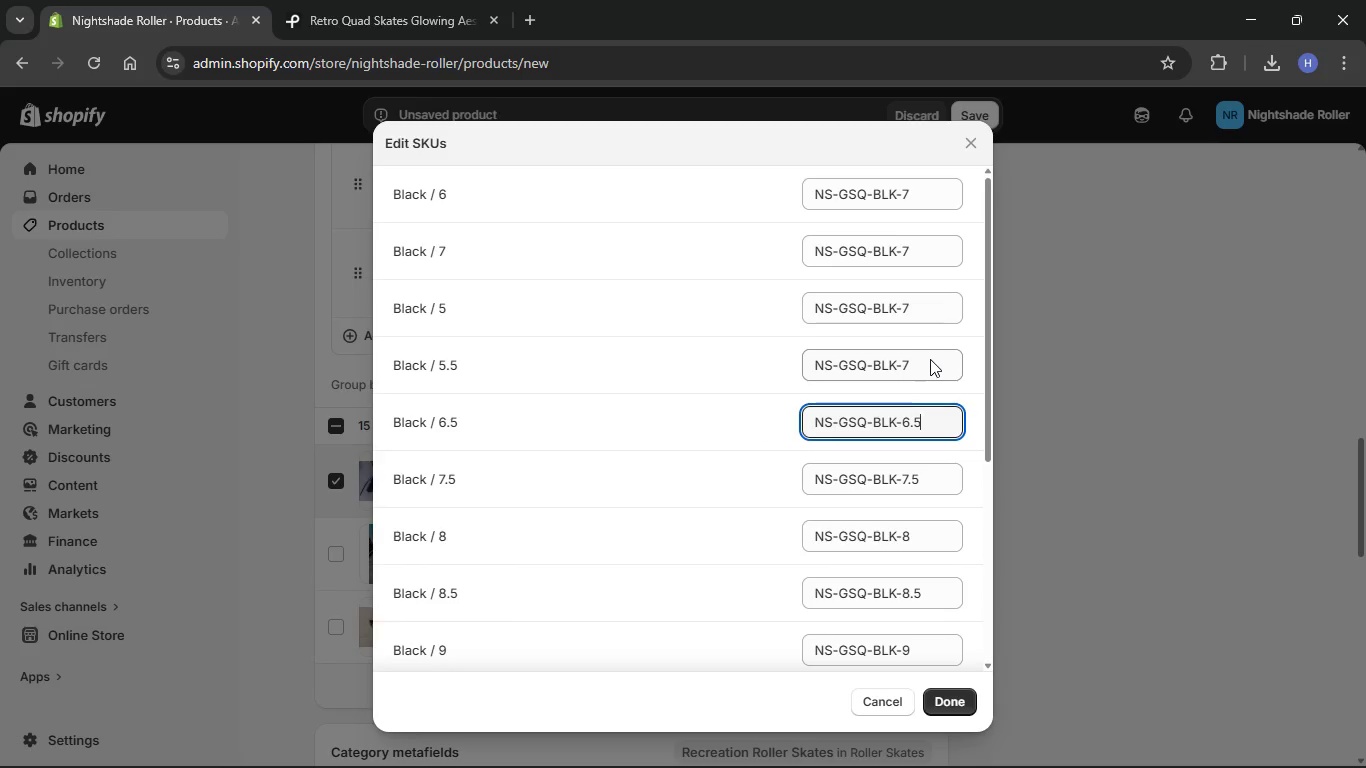 
left_click([932, 361])
 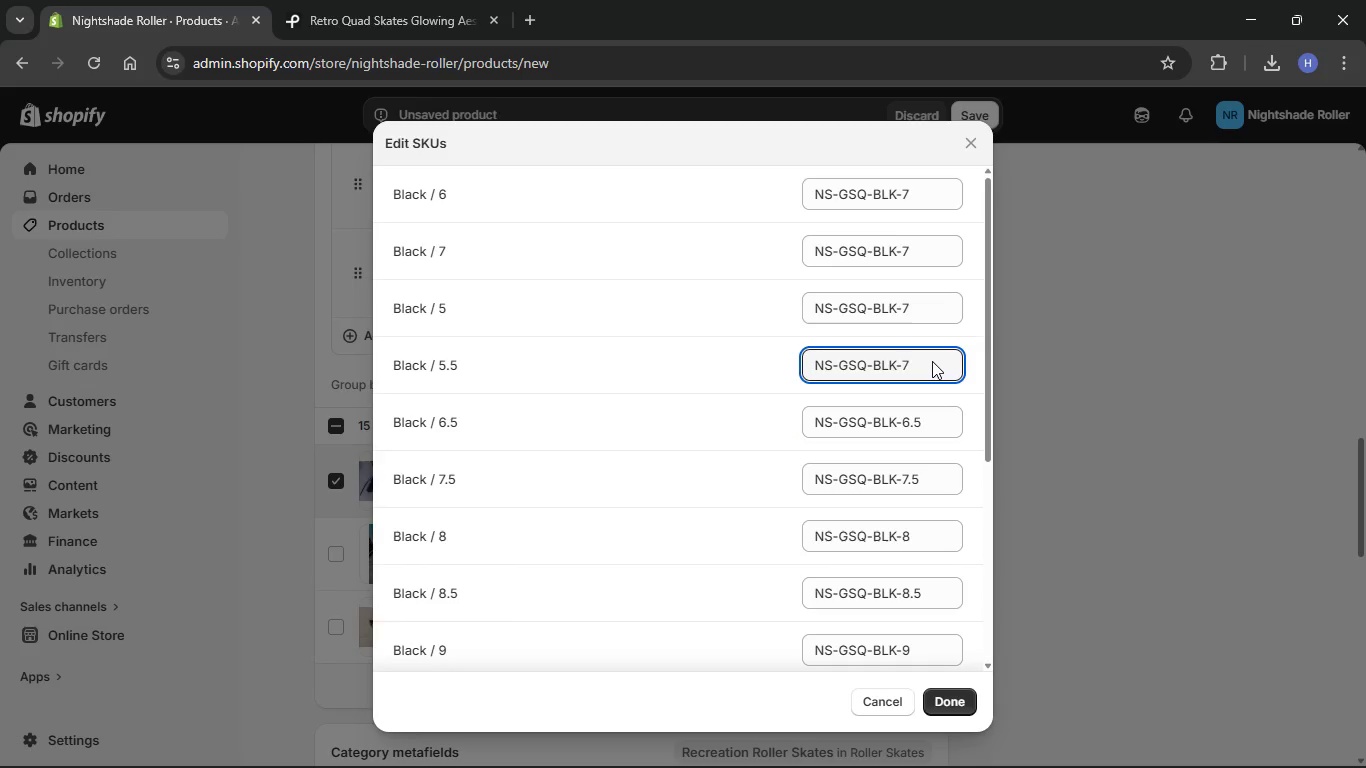 
key(Backspace)
 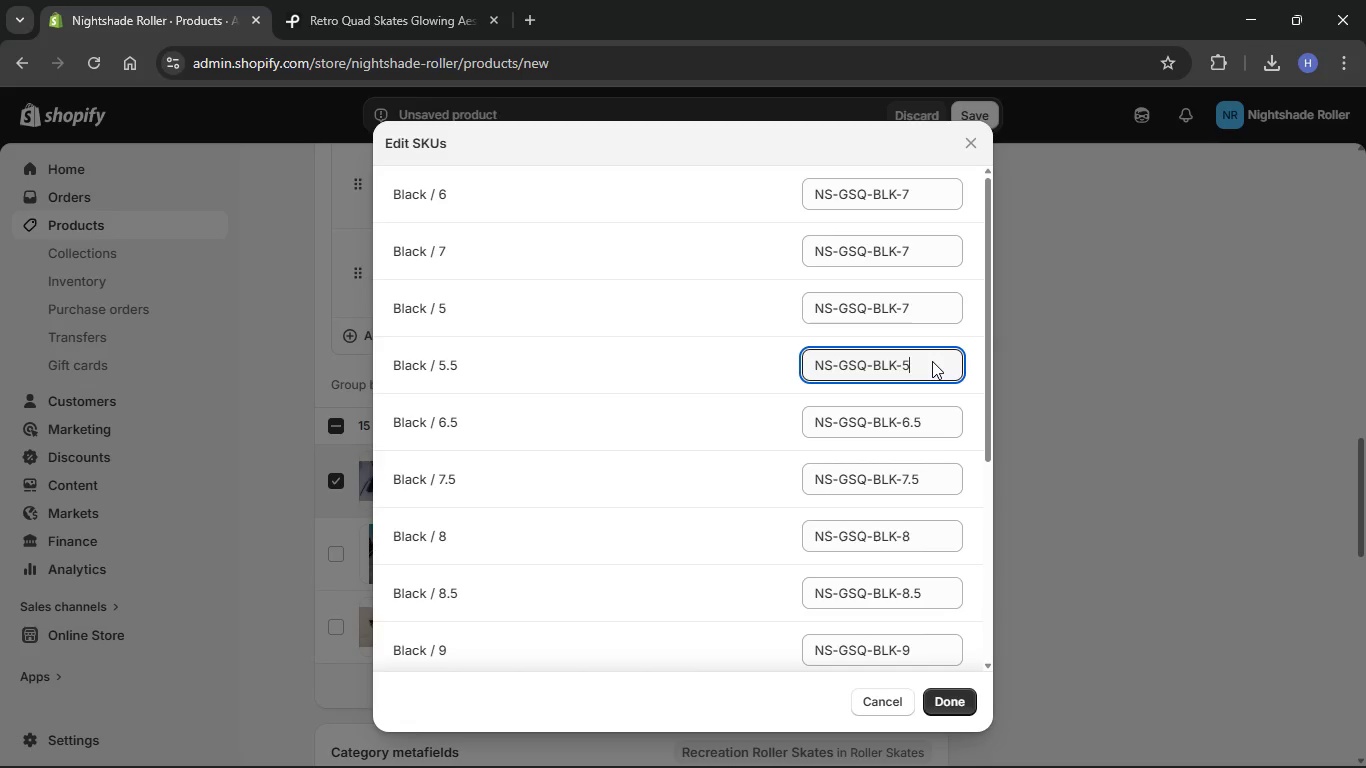 
key(Numpad5)
 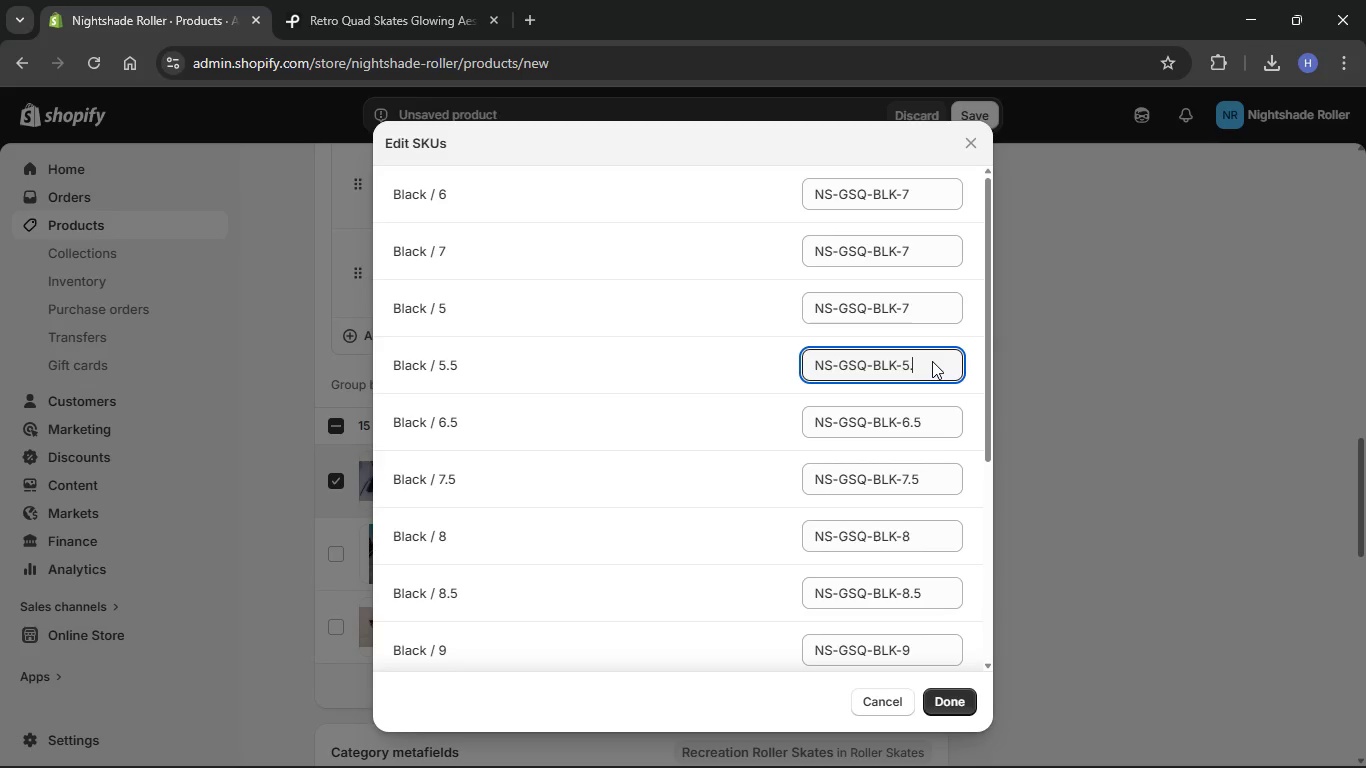 
key(NumpadDecimal)
 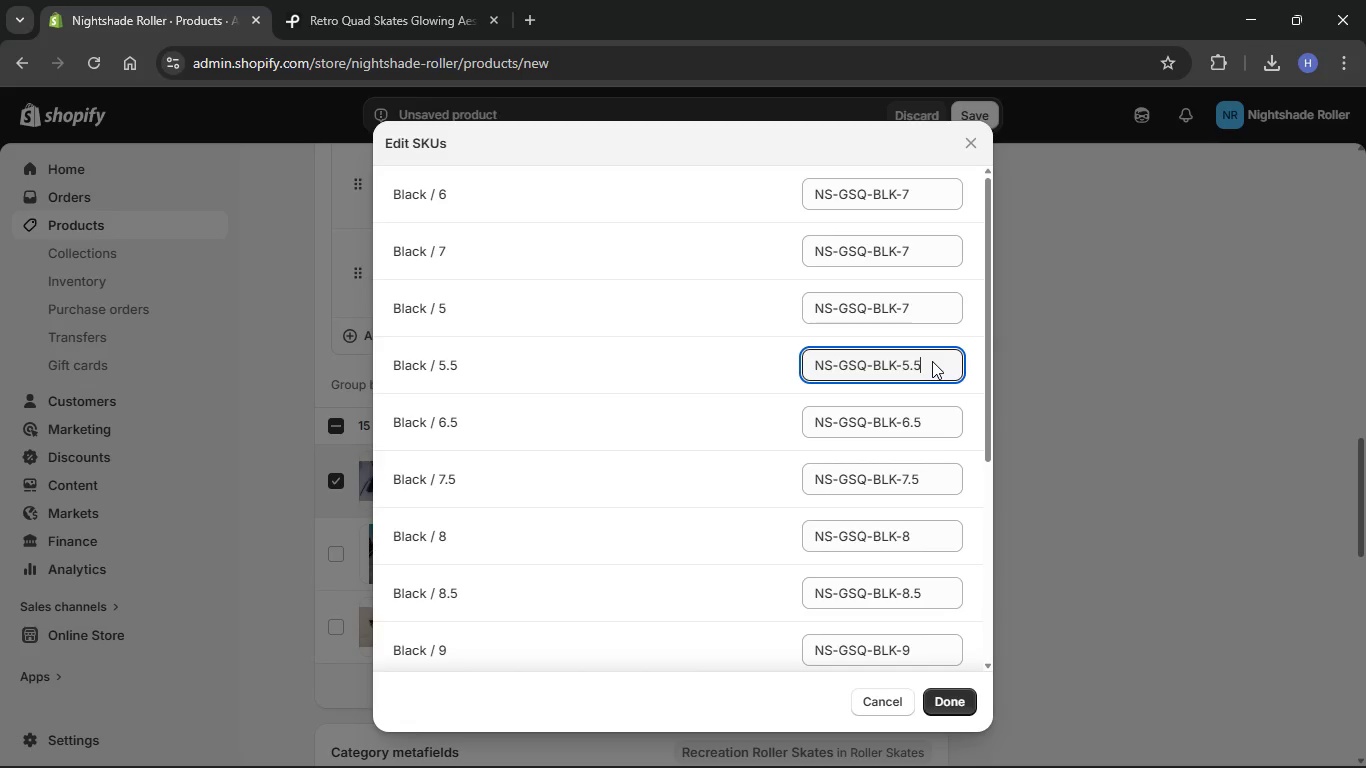 
key(Numpad5)
 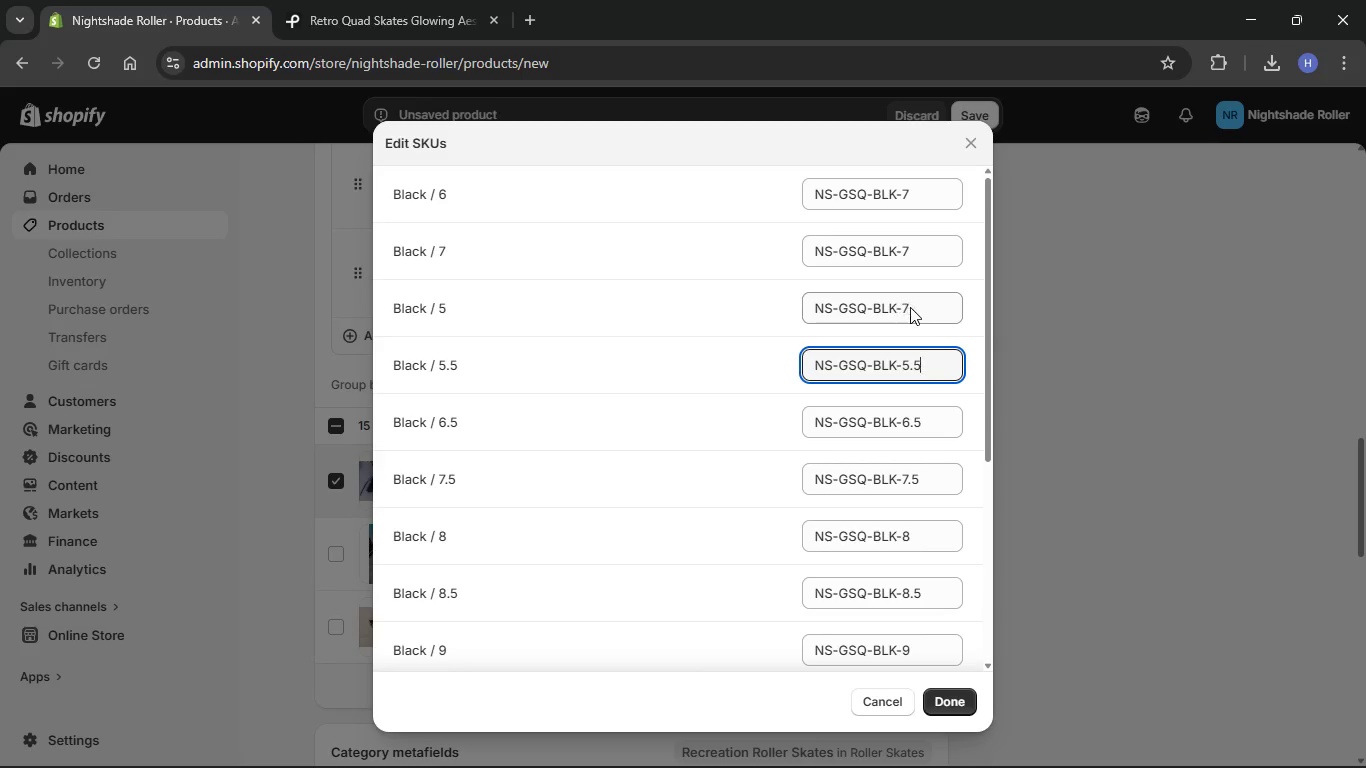 
left_click([916, 310])
 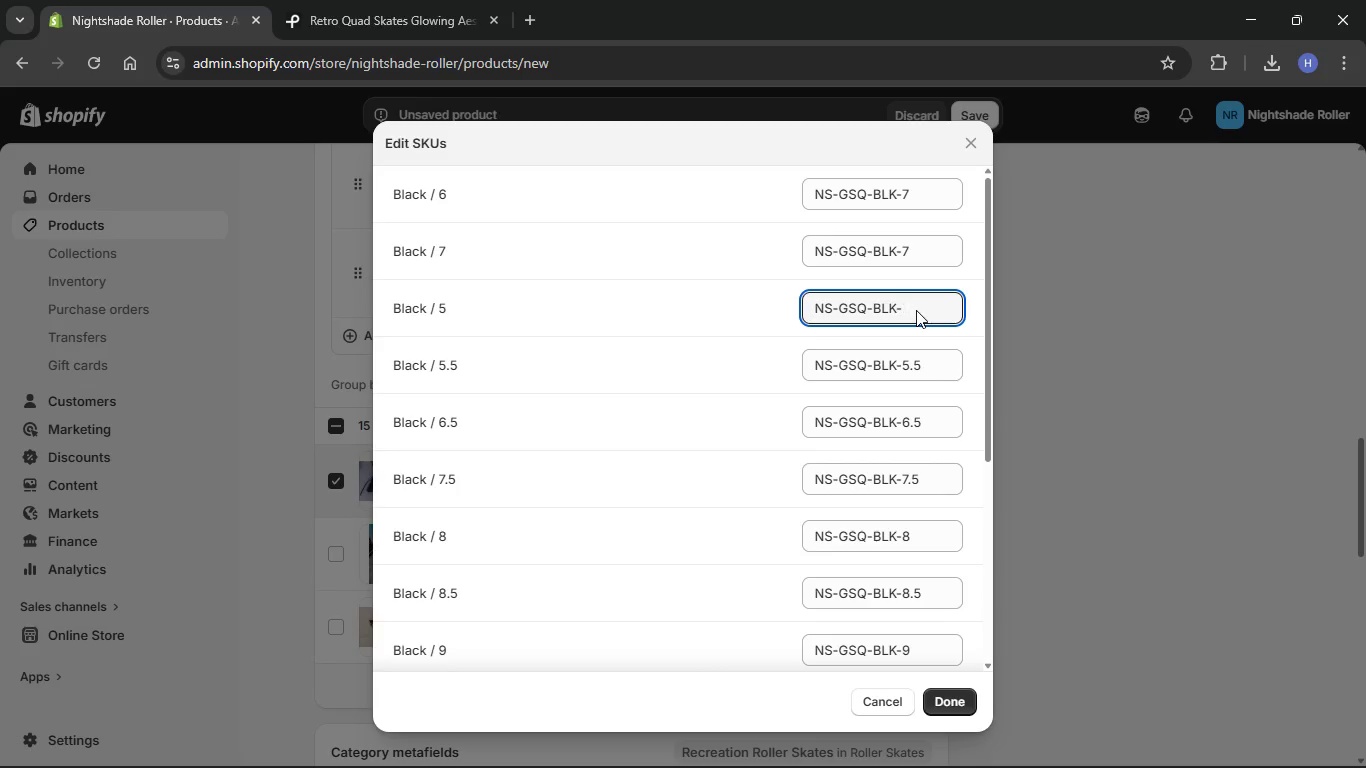 
key(Backspace)
 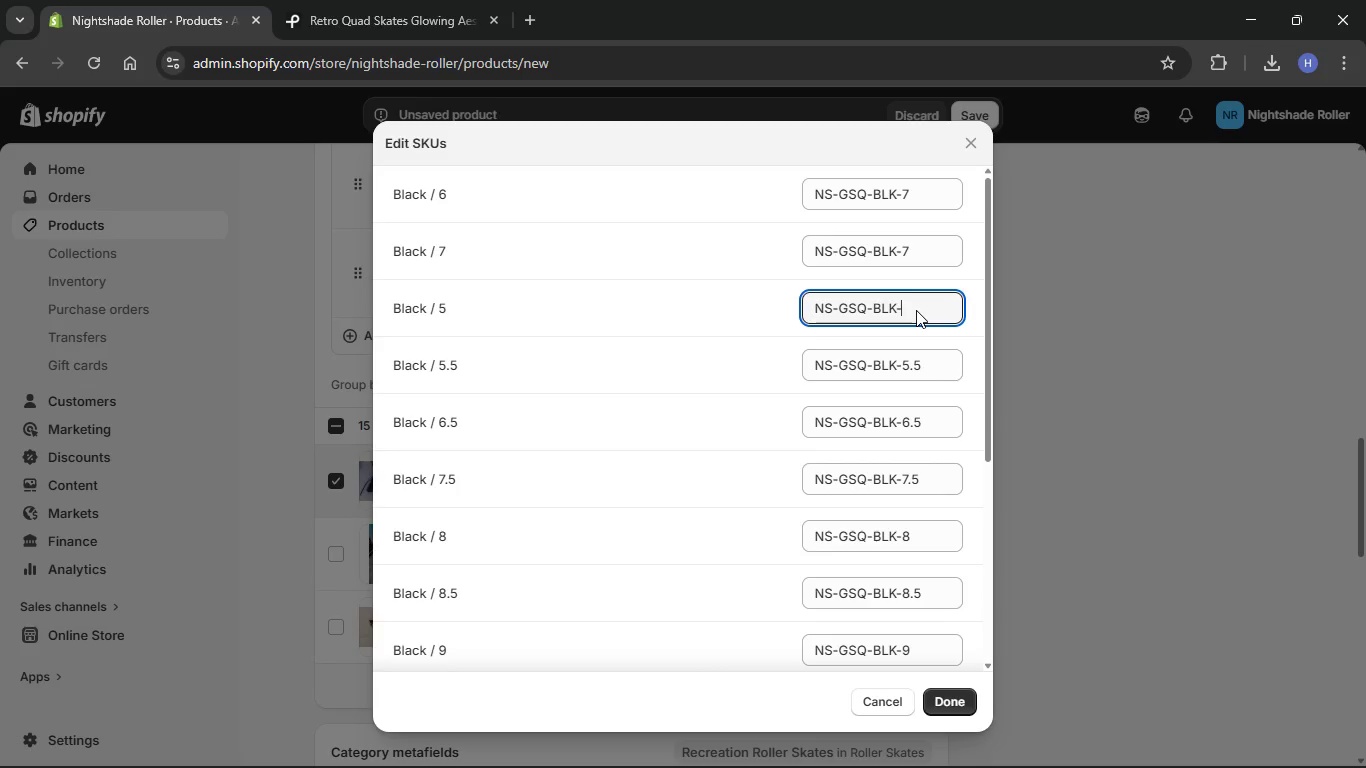 
key(Numpad5)
 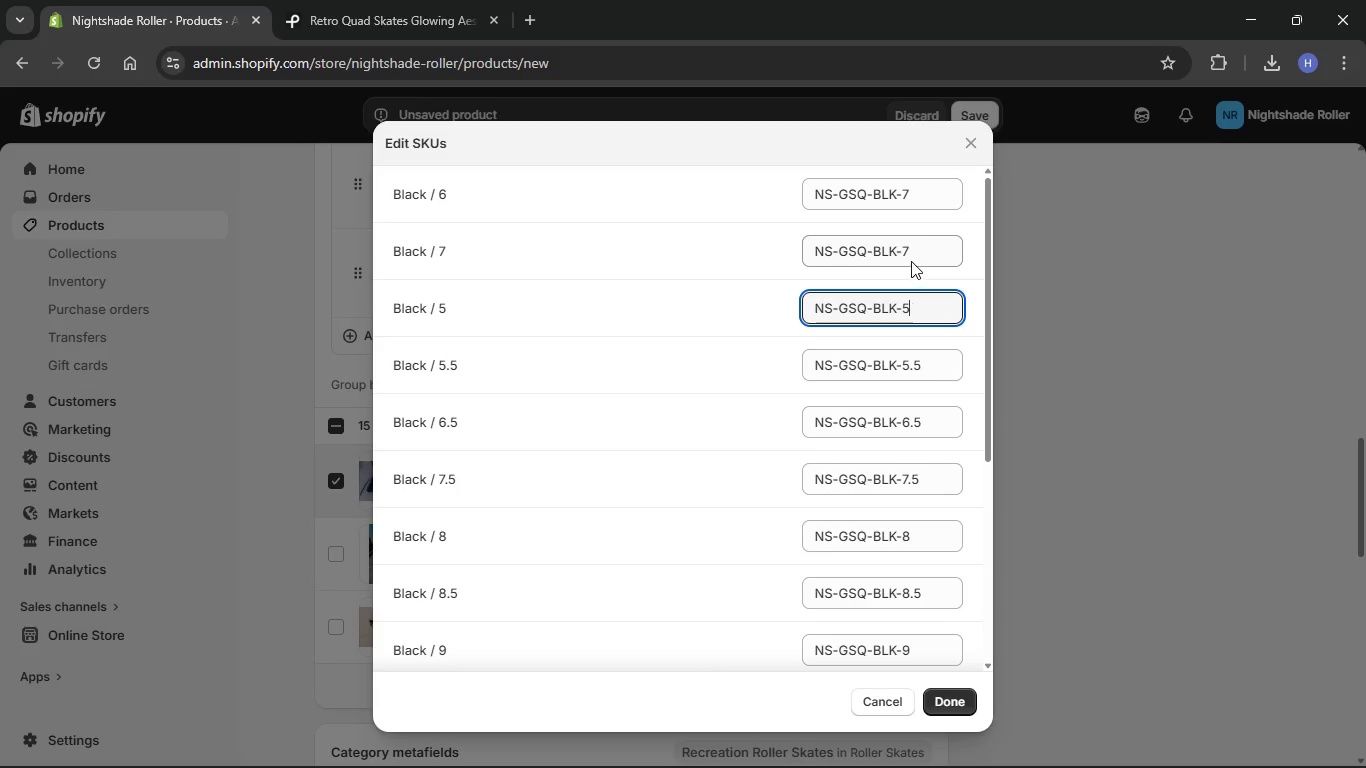 
left_click([926, 256])
 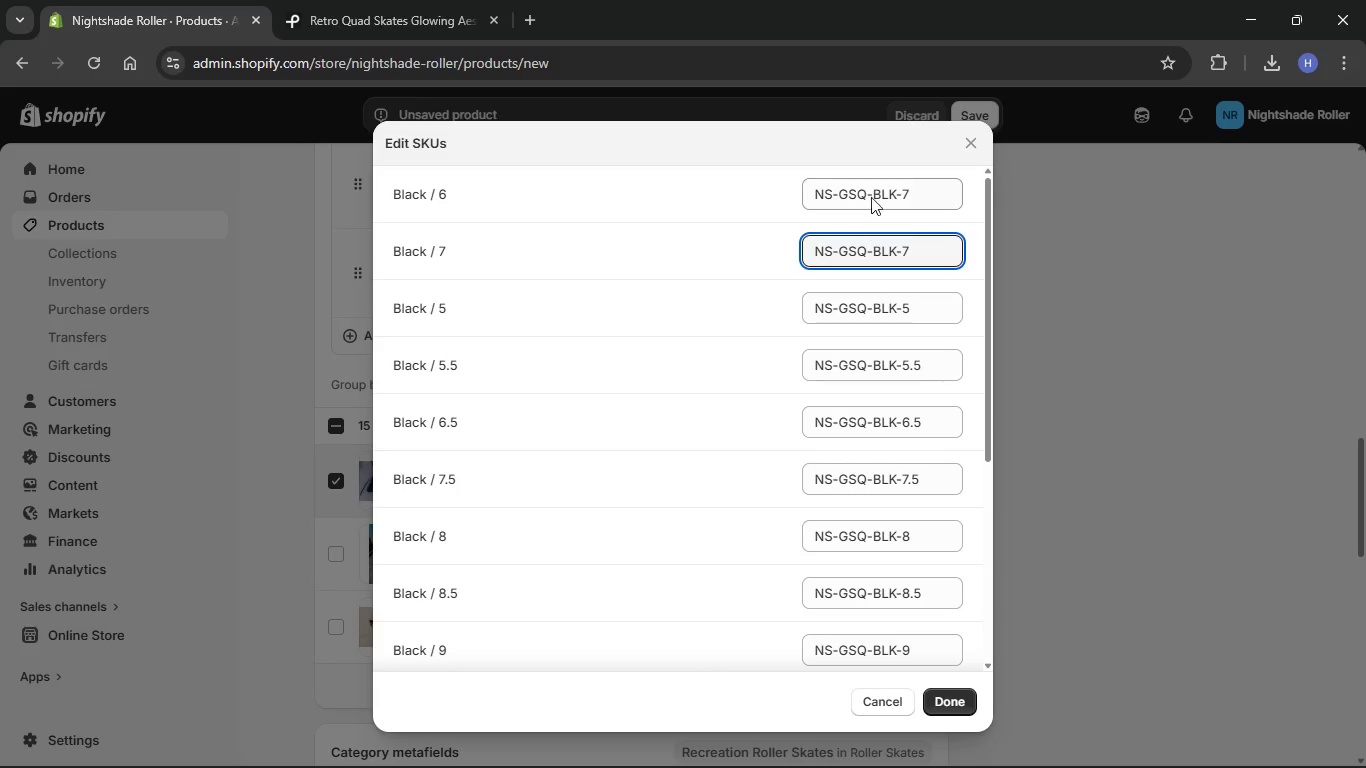 
left_click([919, 191])
 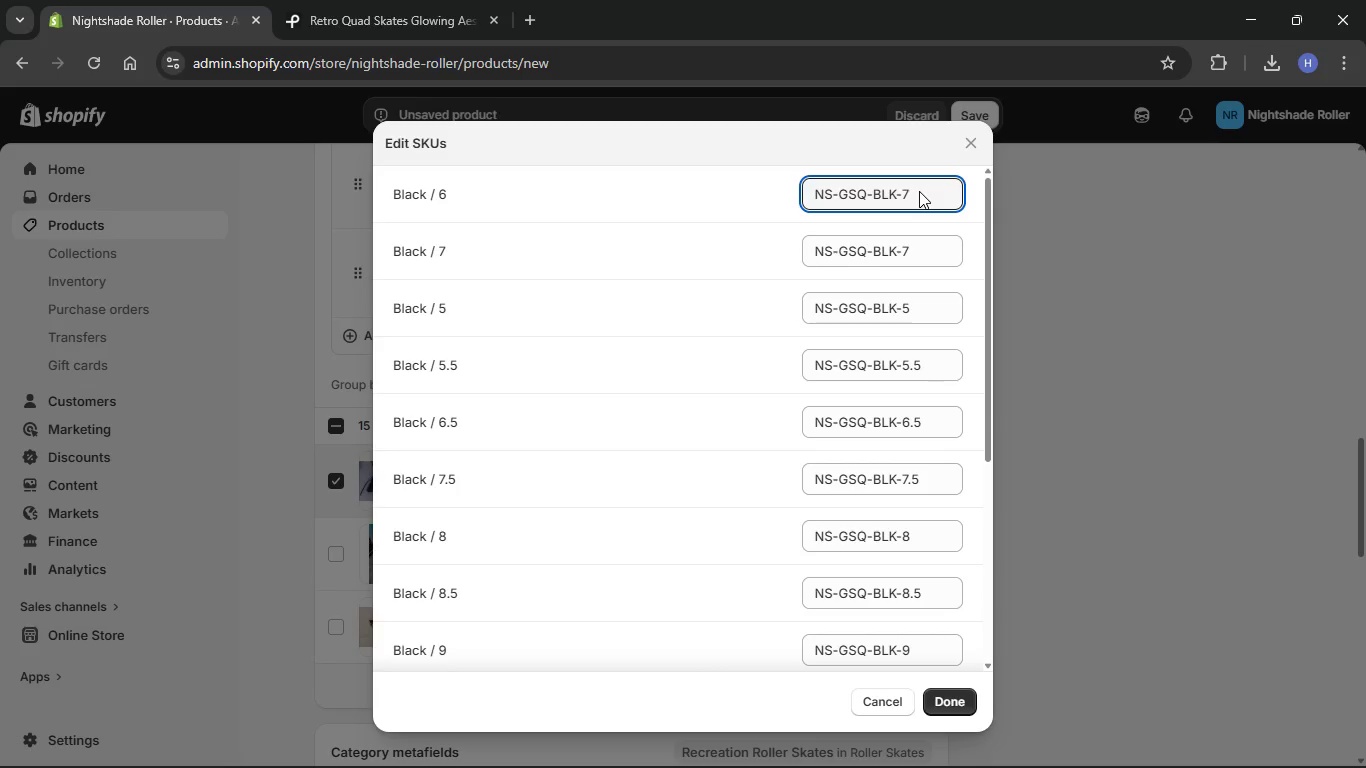 
key(Backspace)
 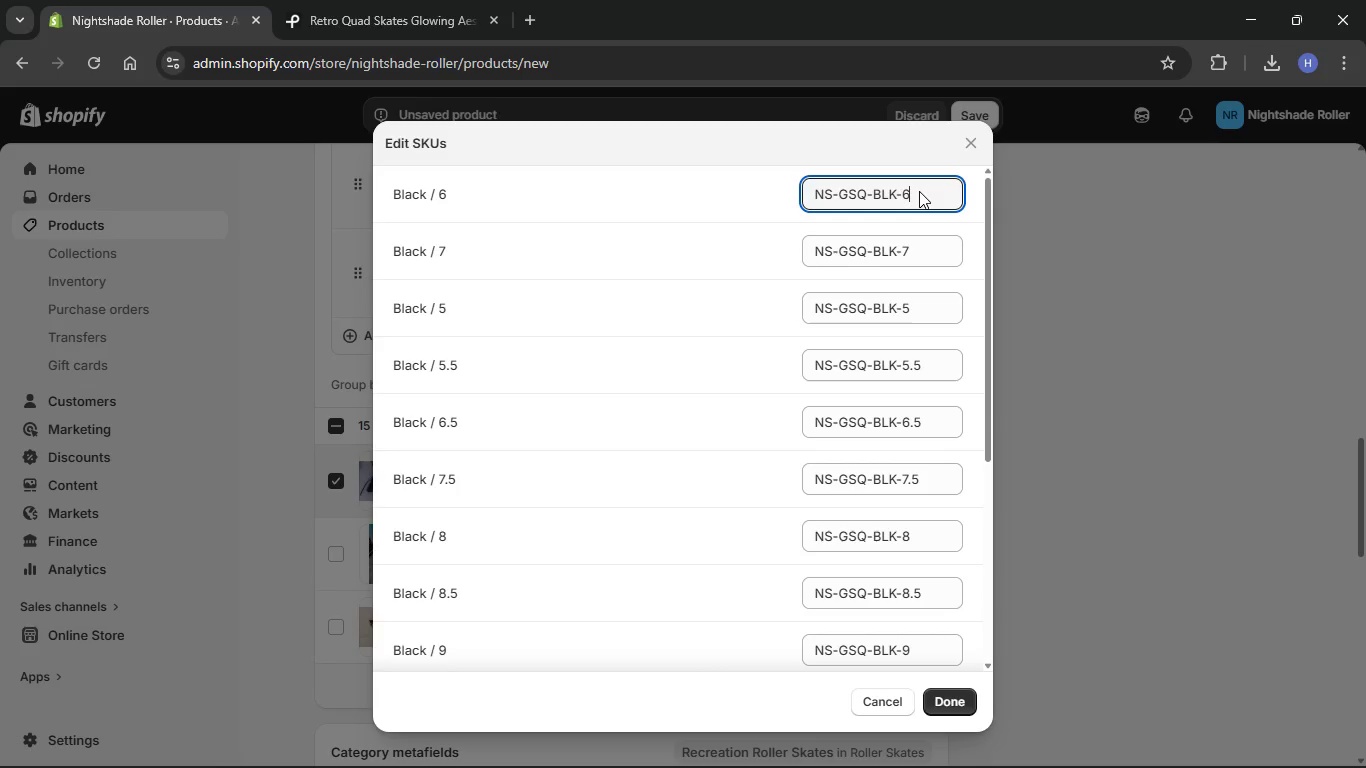 
key(Numpad6)
 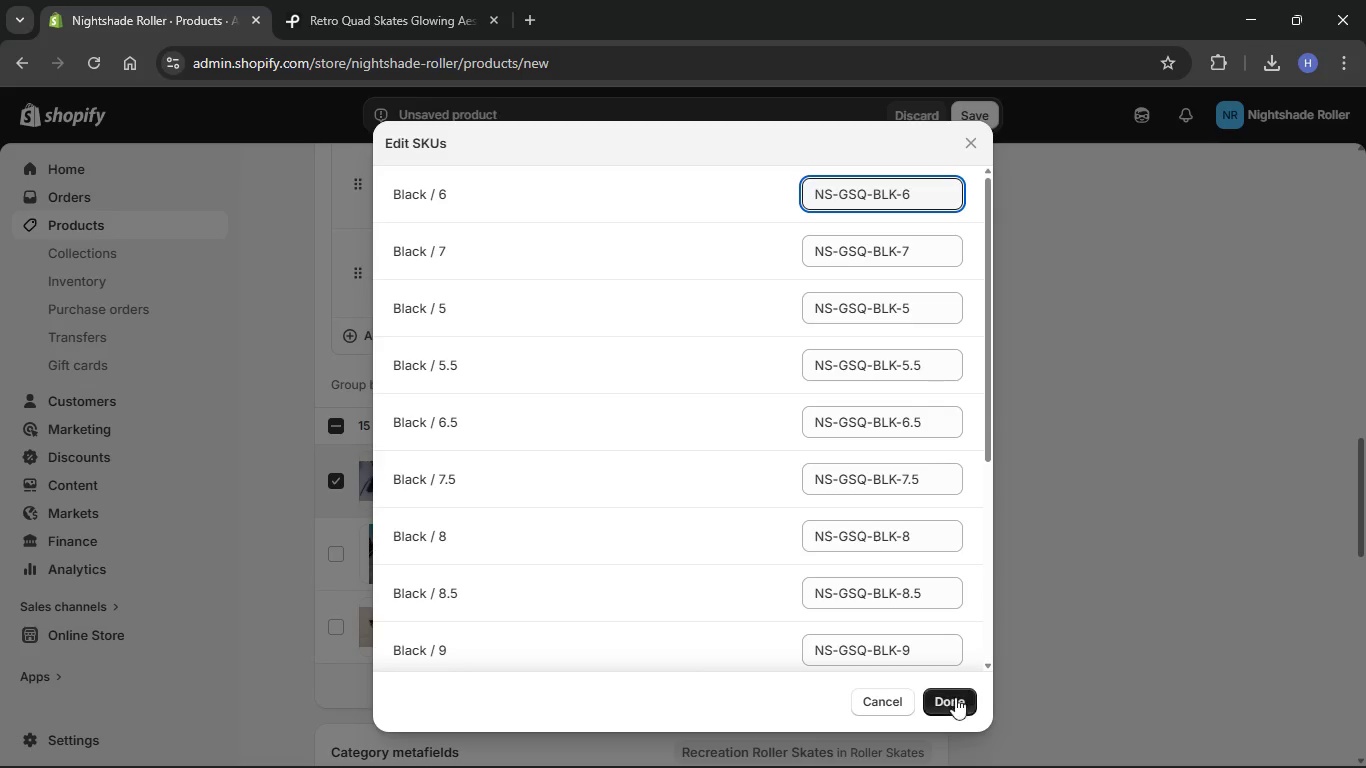 
left_click([949, 709])
 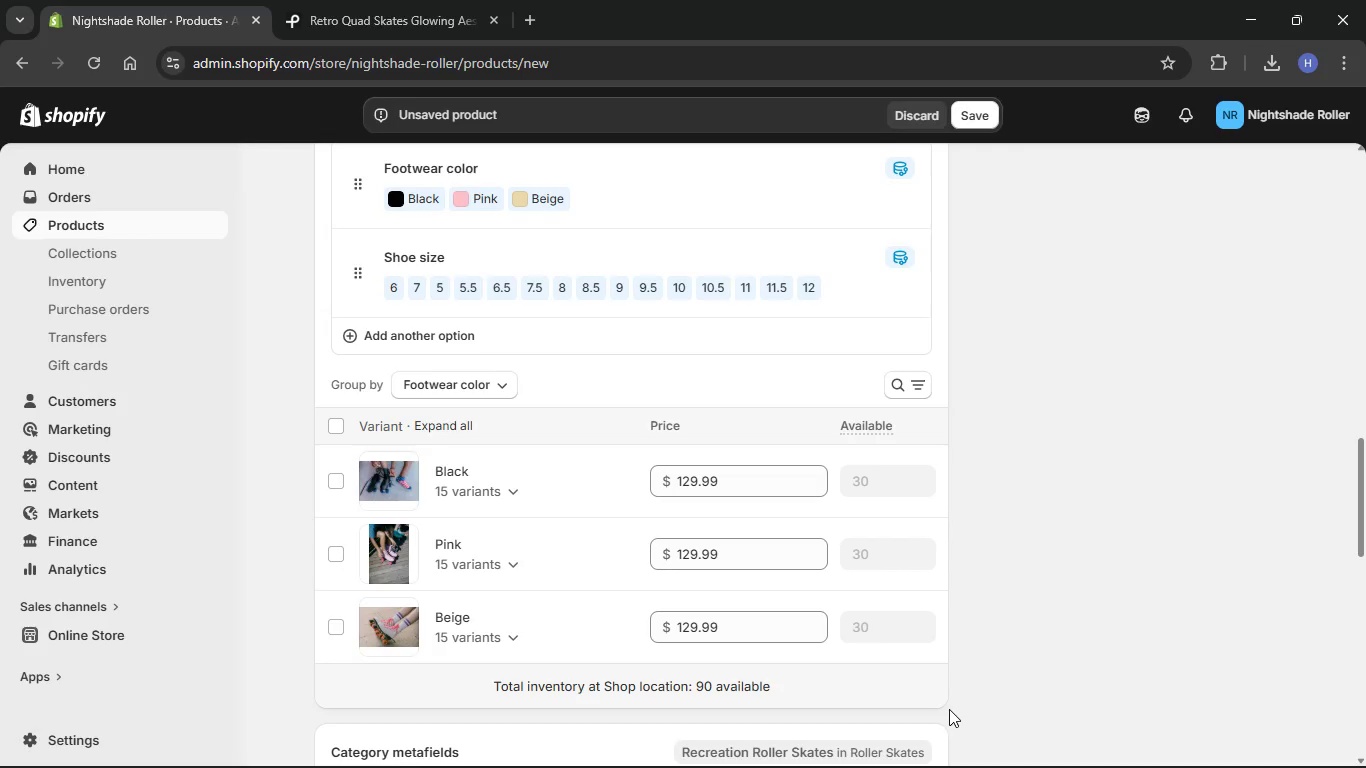 
left_click([486, 490])
 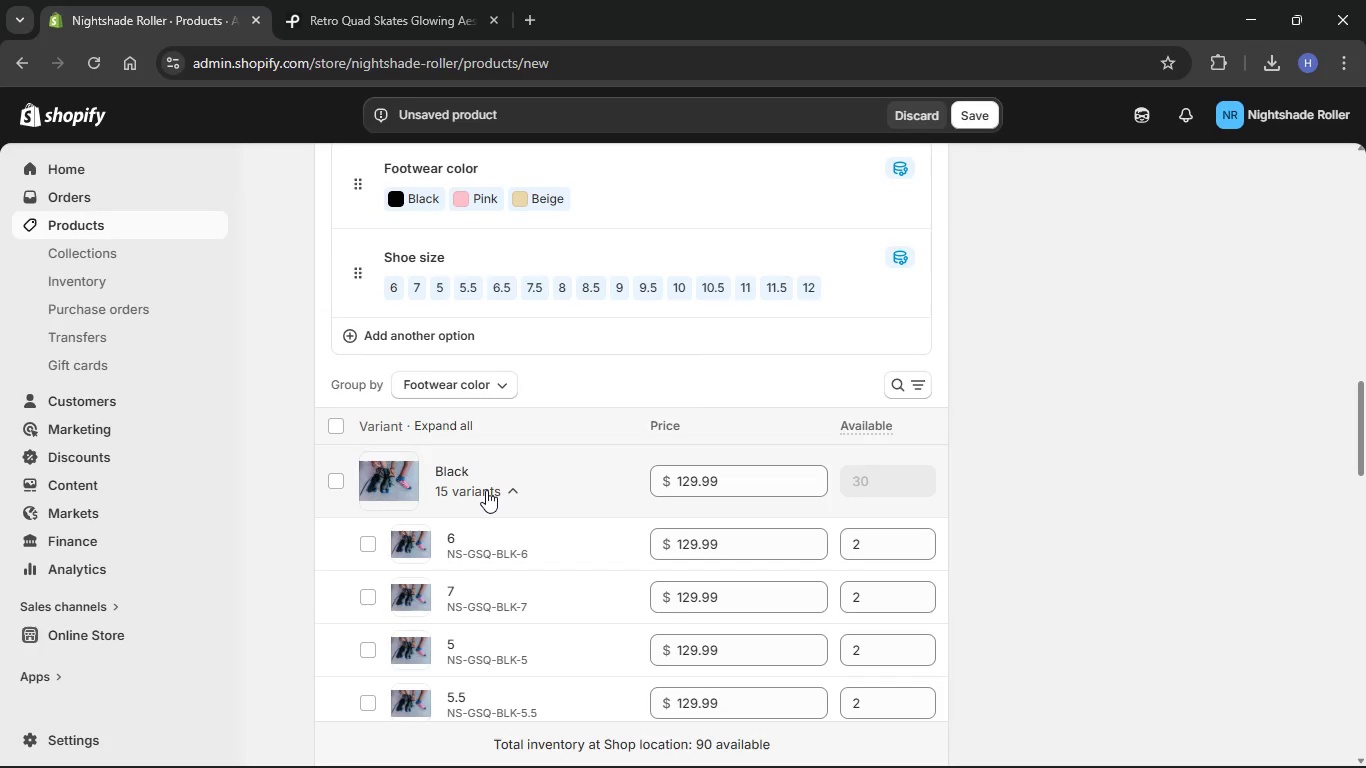 
left_click([486, 490])
 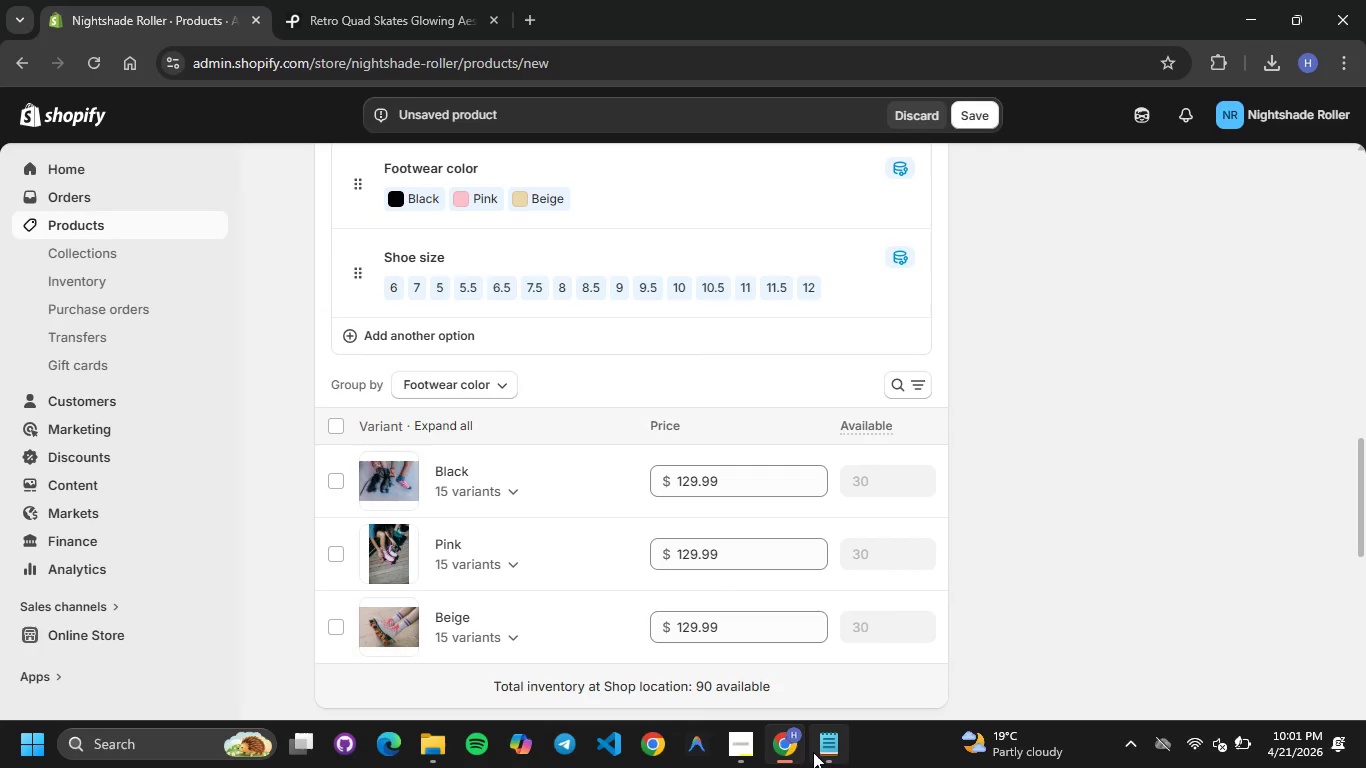 
left_click([817, 743])
 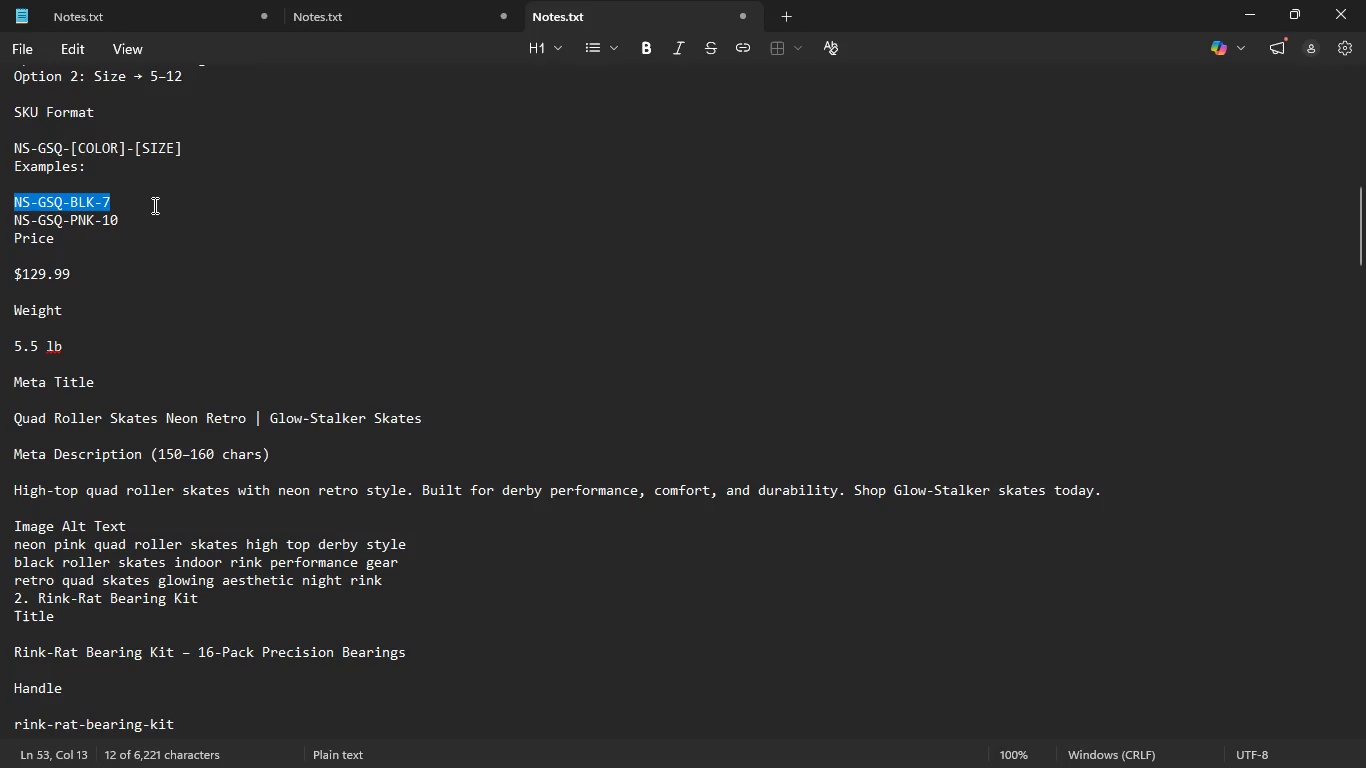 
left_click_drag(start_coordinate=[140, 219], to_coordinate=[15, 226])
 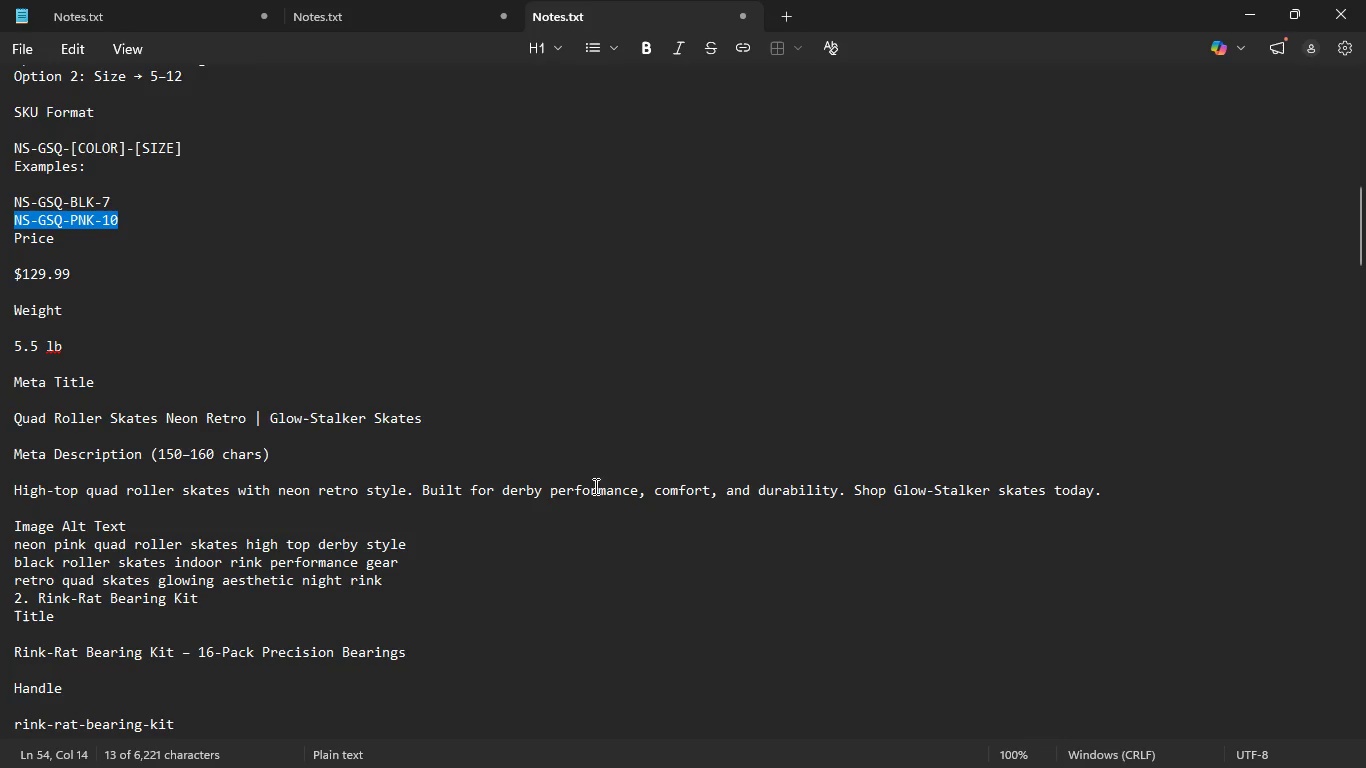 
key(Control+C)
 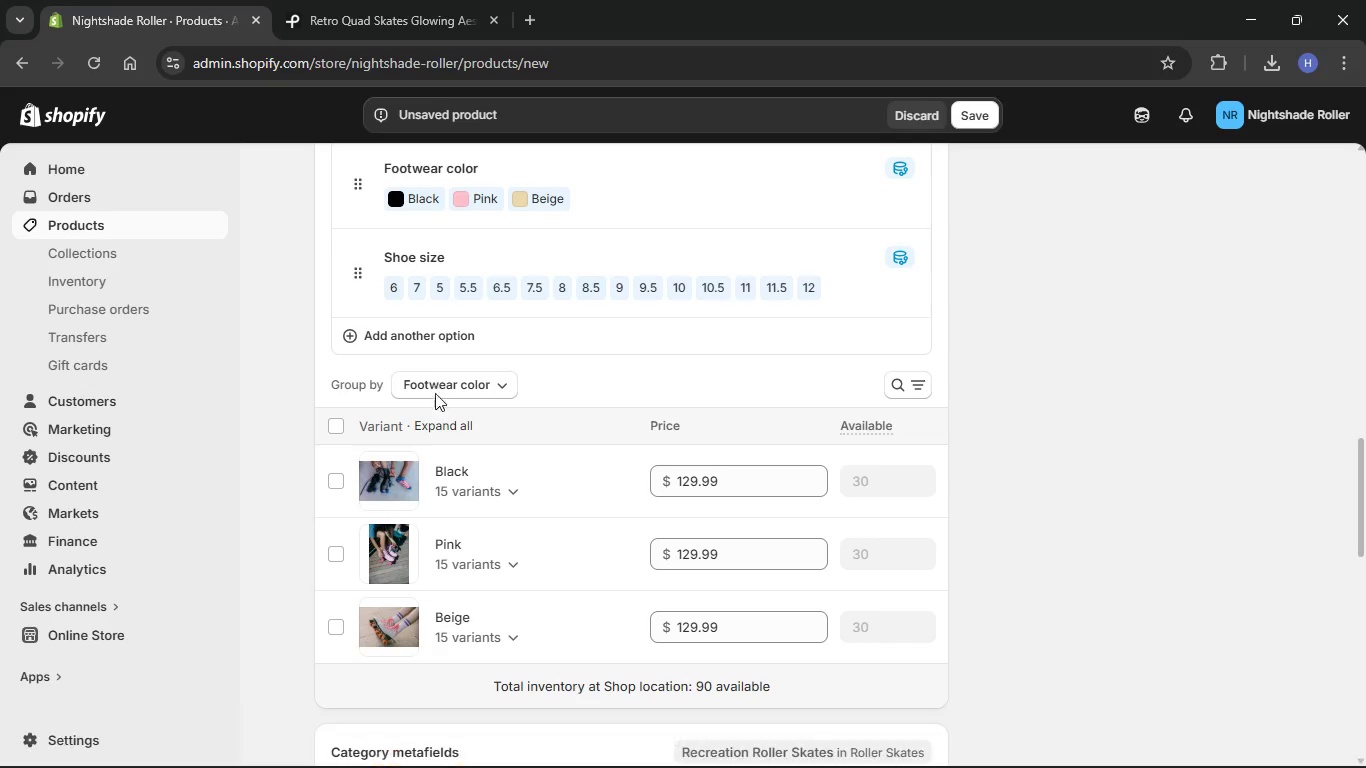 
left_click([476, 487])
 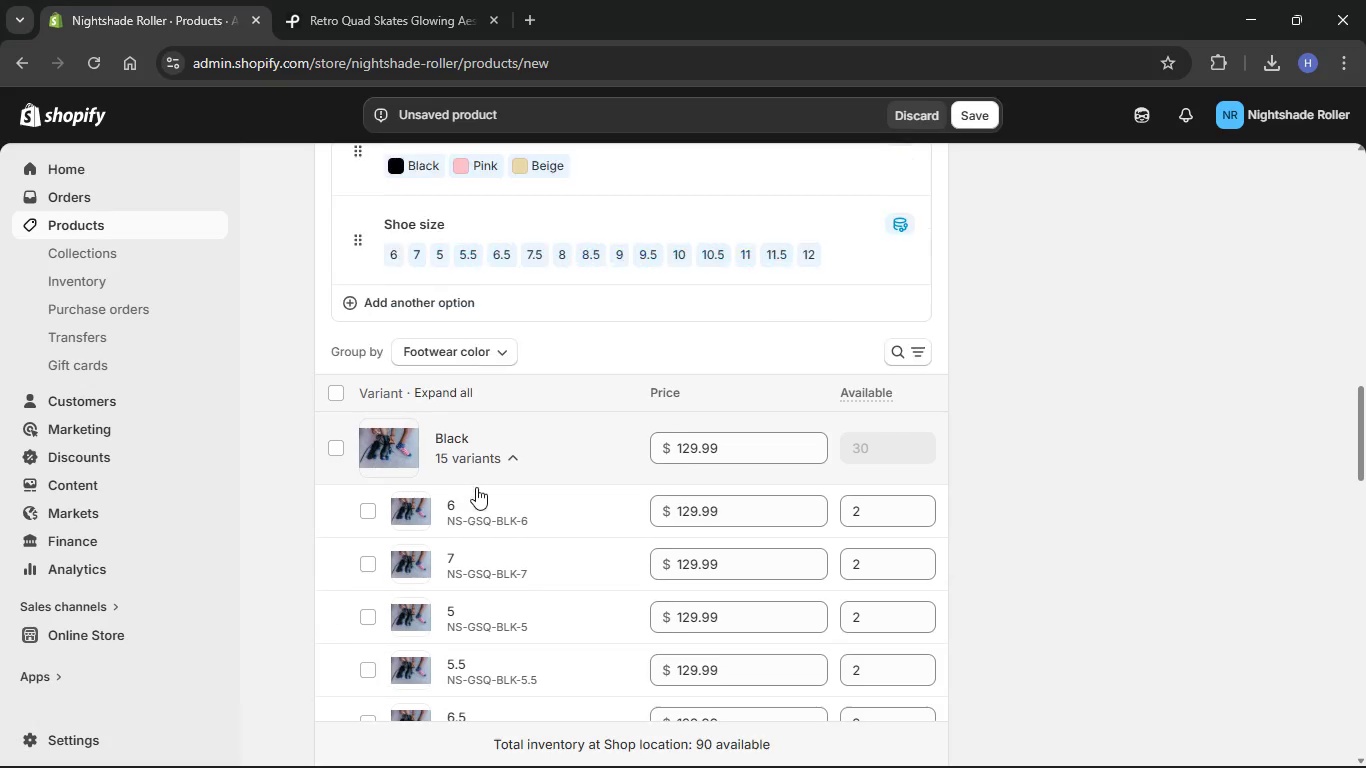 
scroll: coordinate [486, 440], scroll_direction: down, amount: 2.0
 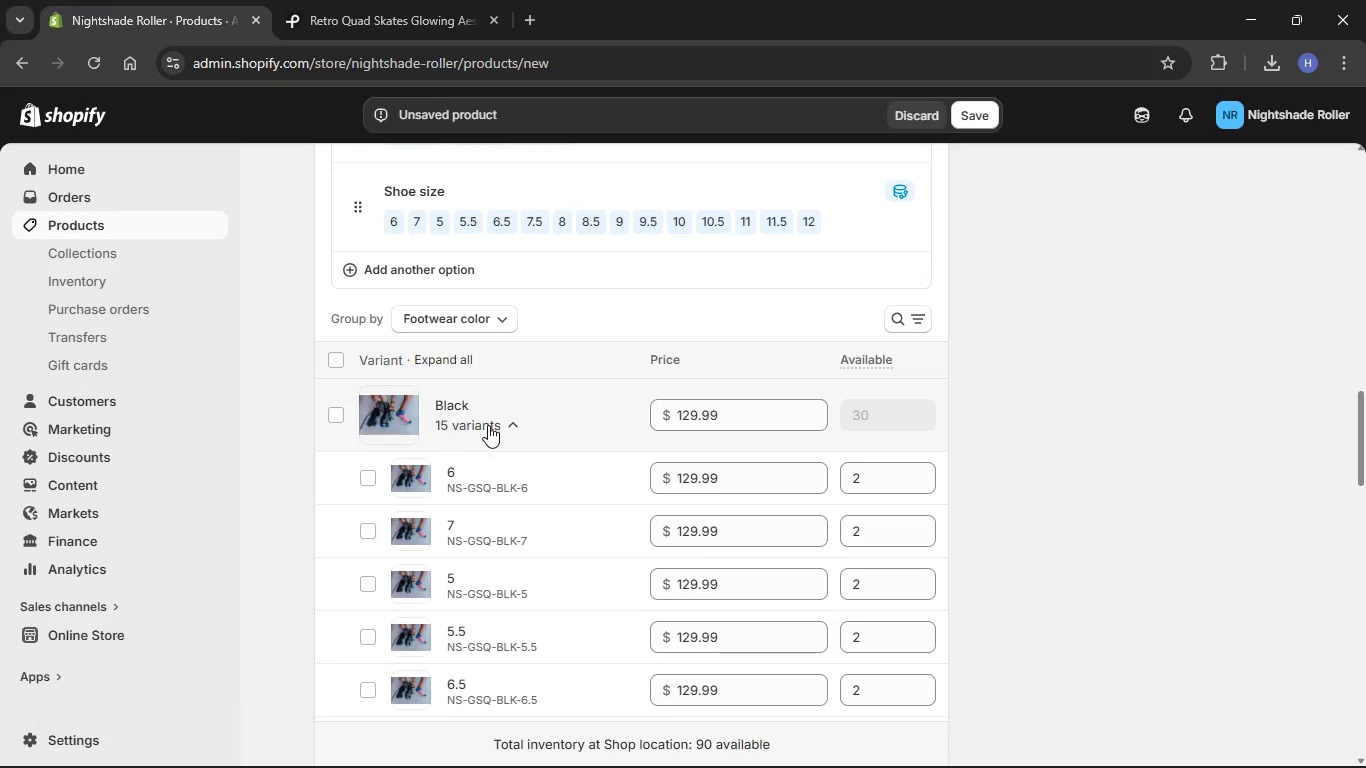 
left_click([488, 425])
 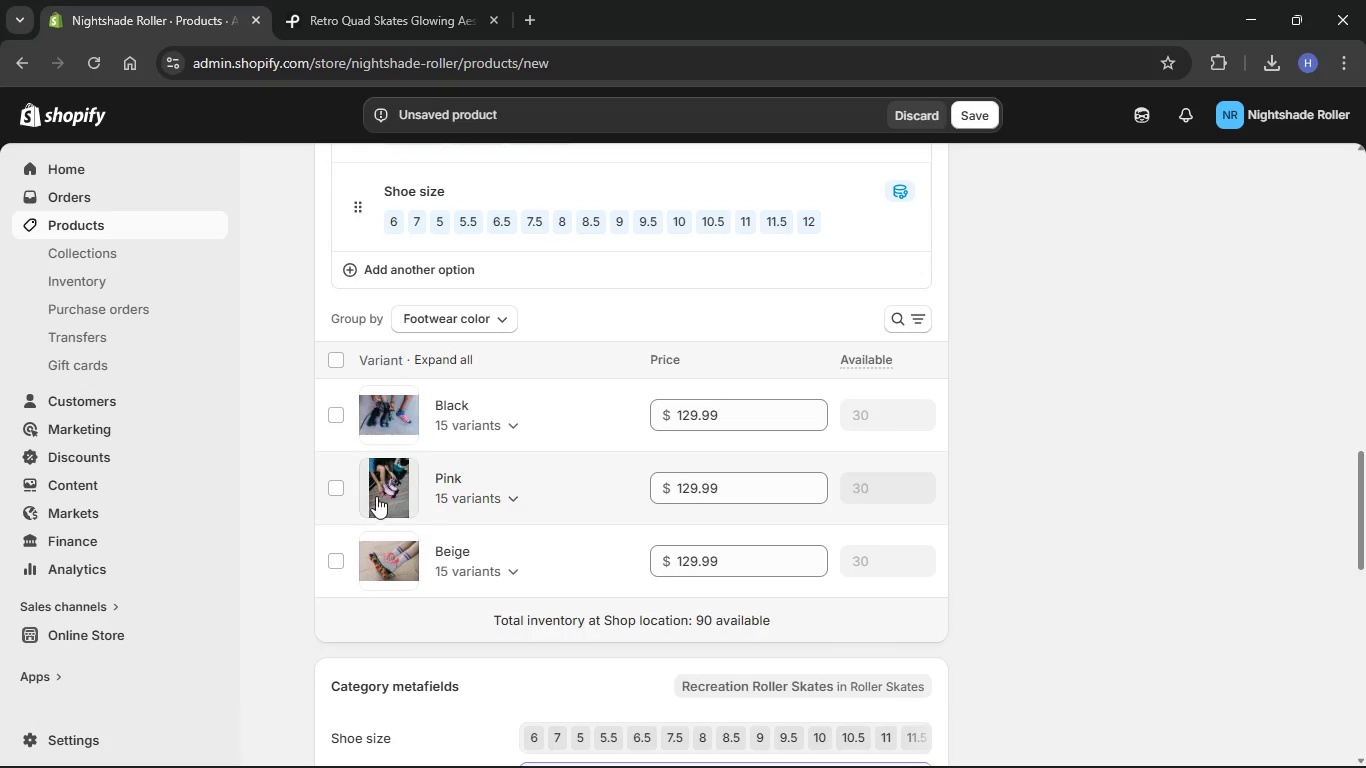 
left_click([350, 490])
 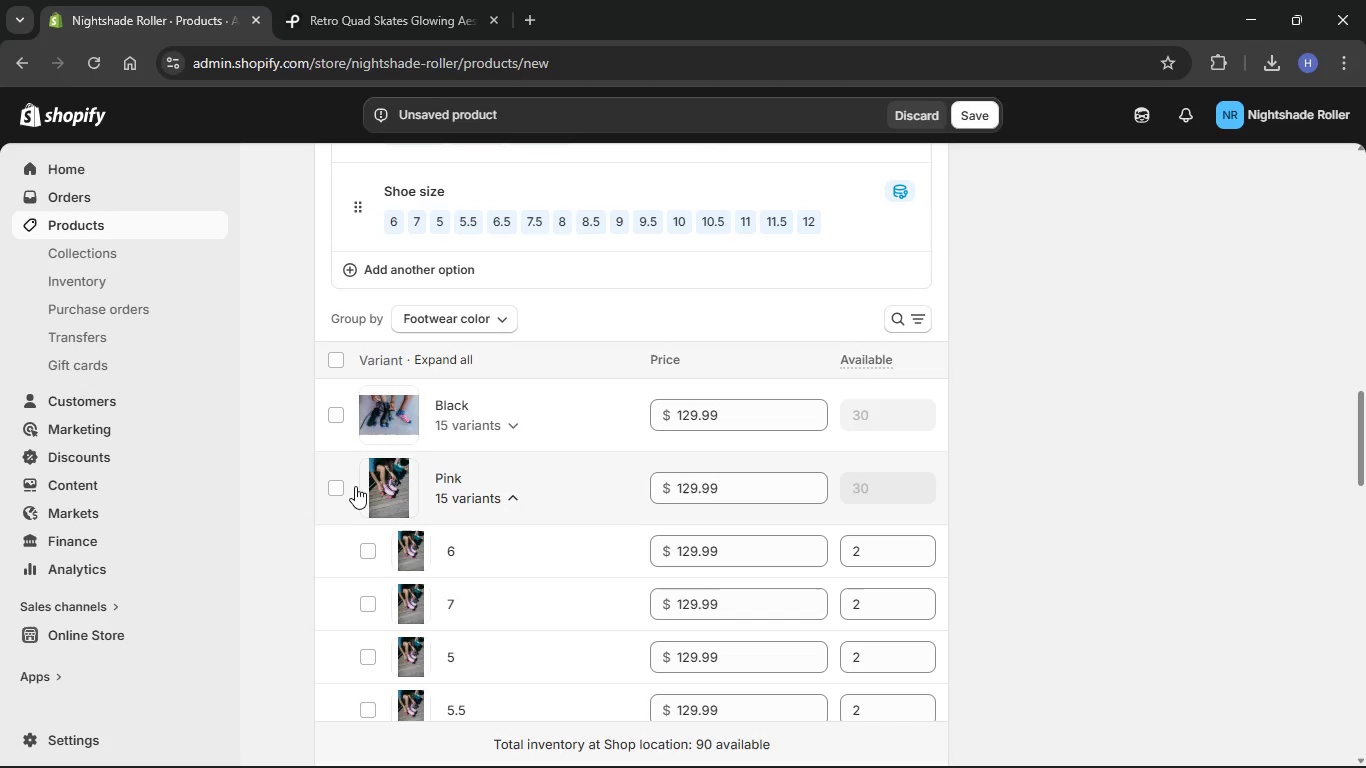 
left_click([334, 488])
 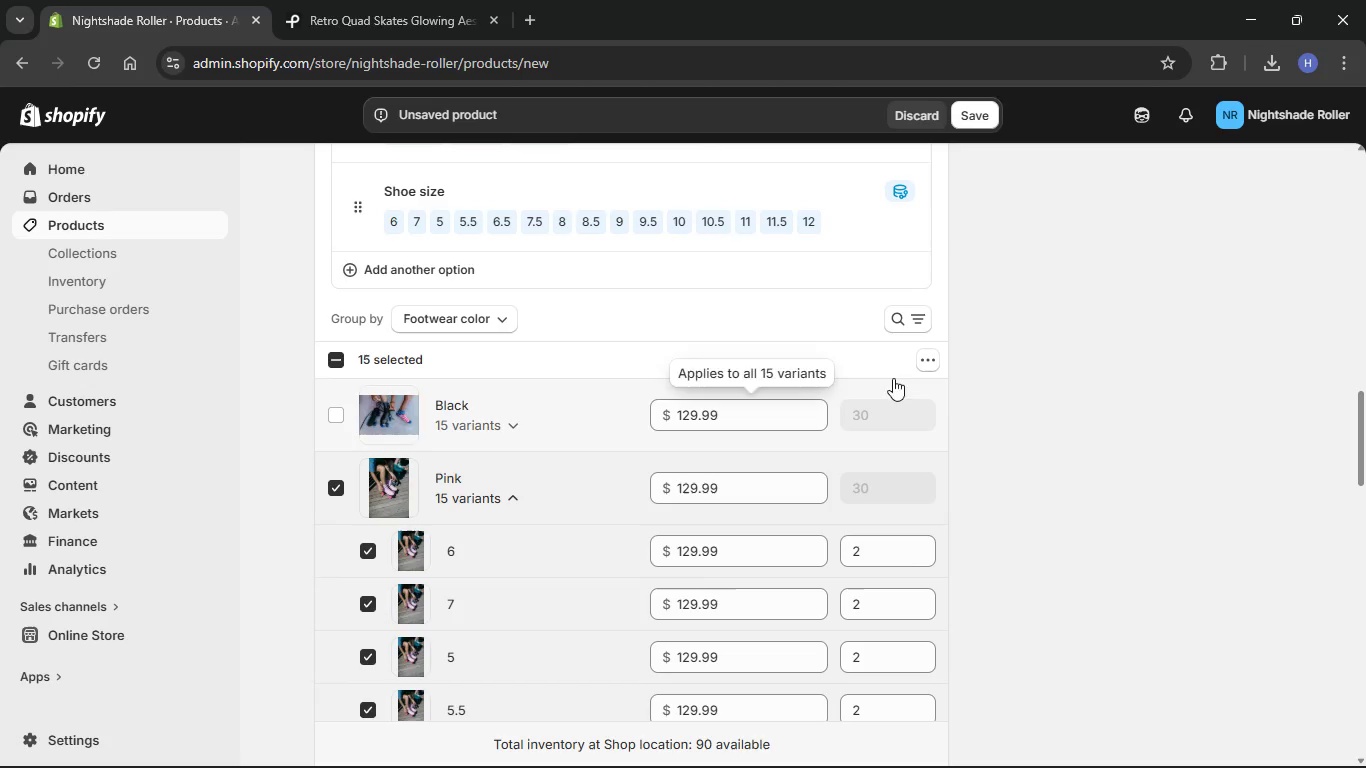 
left_click([923, 365])
 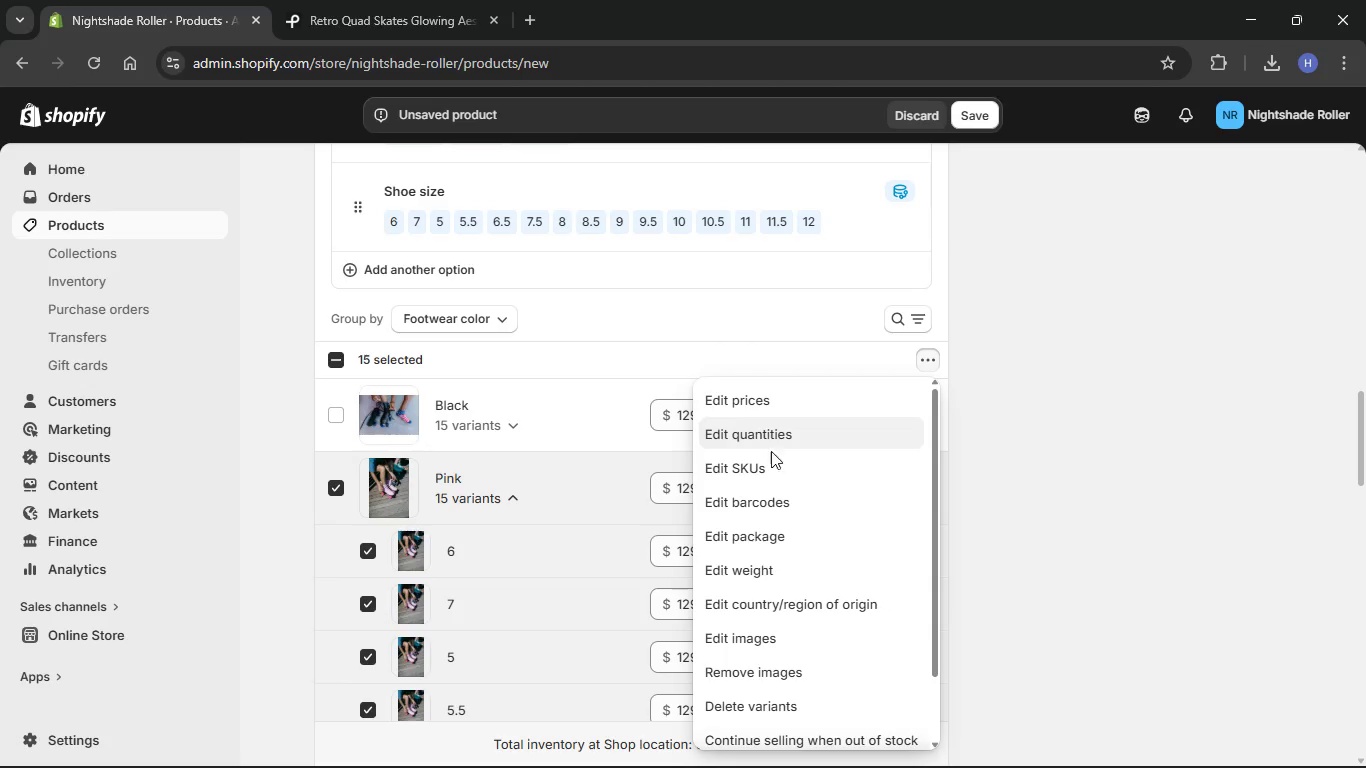 
left_click([767, 470])
 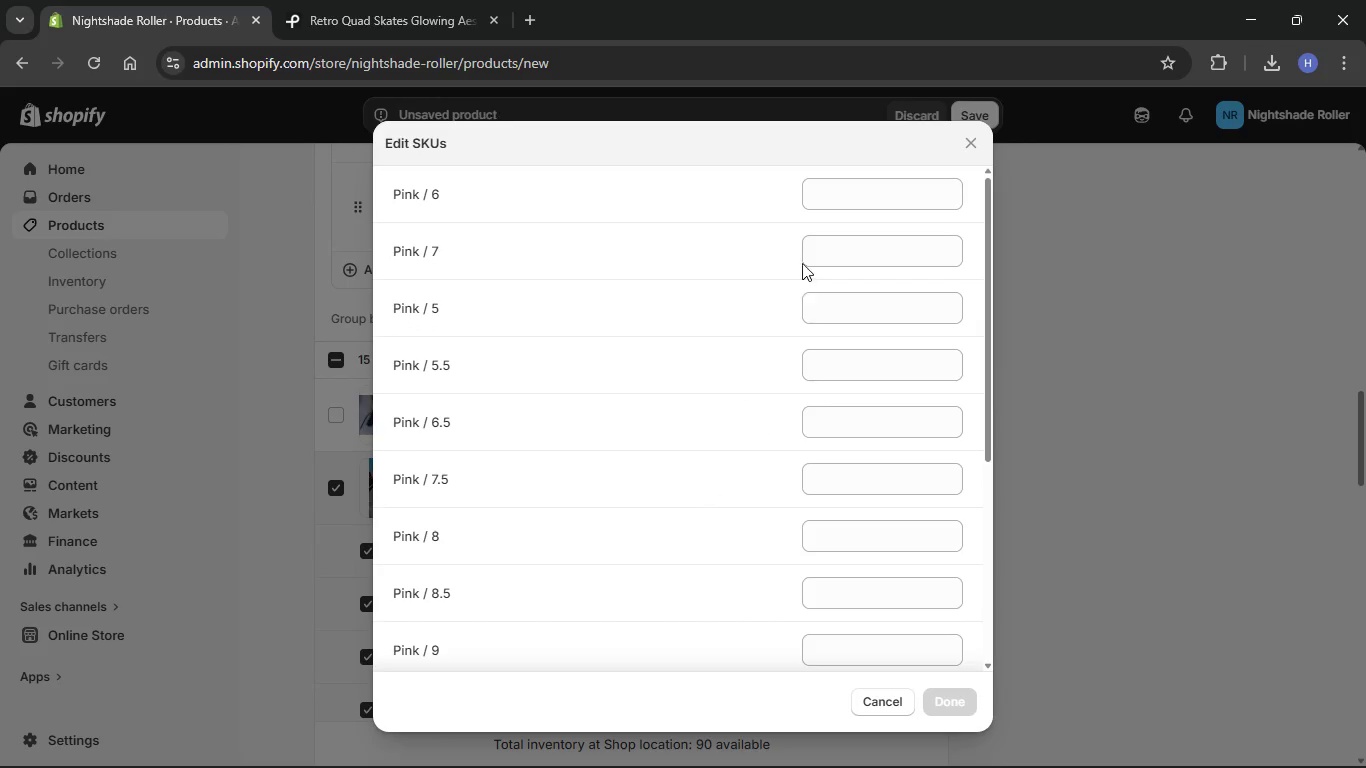 
left_click([841, 200])
 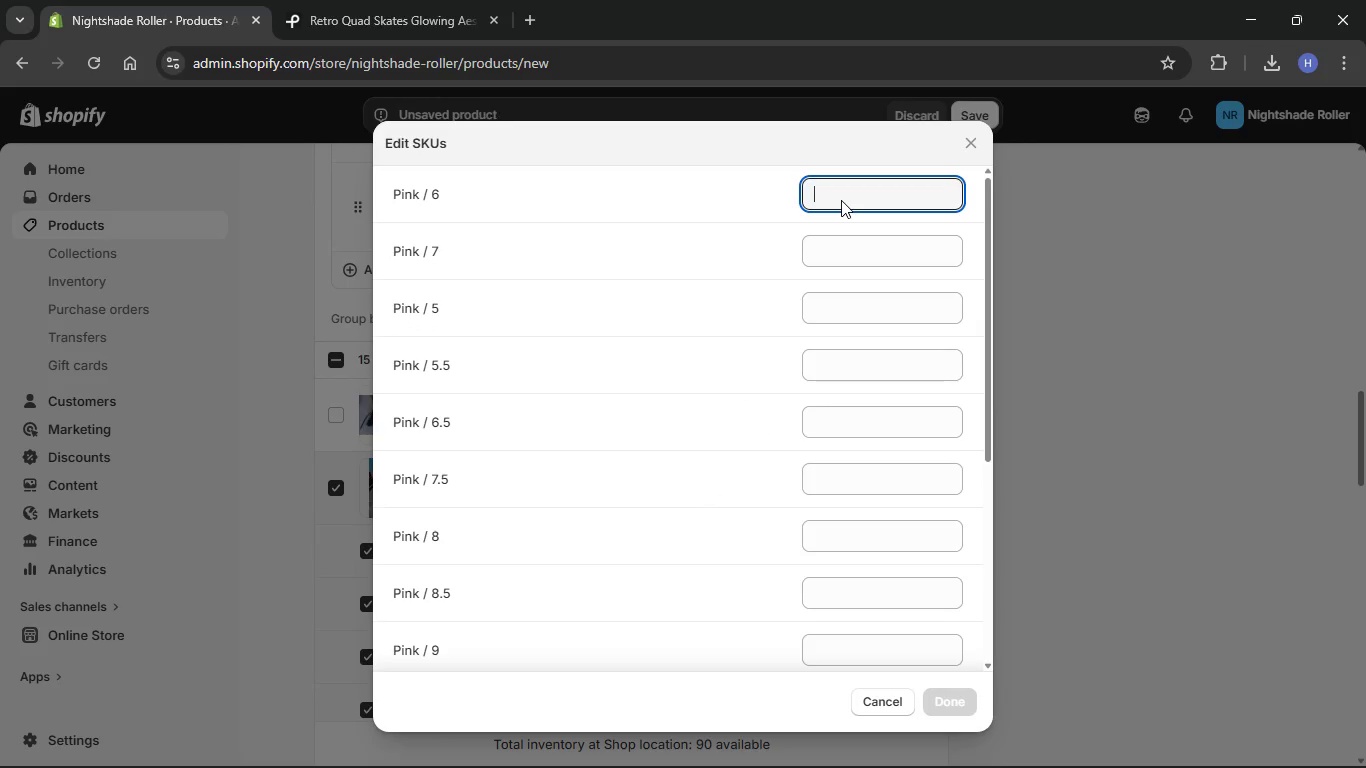 
key(Control+ControlLeft)
 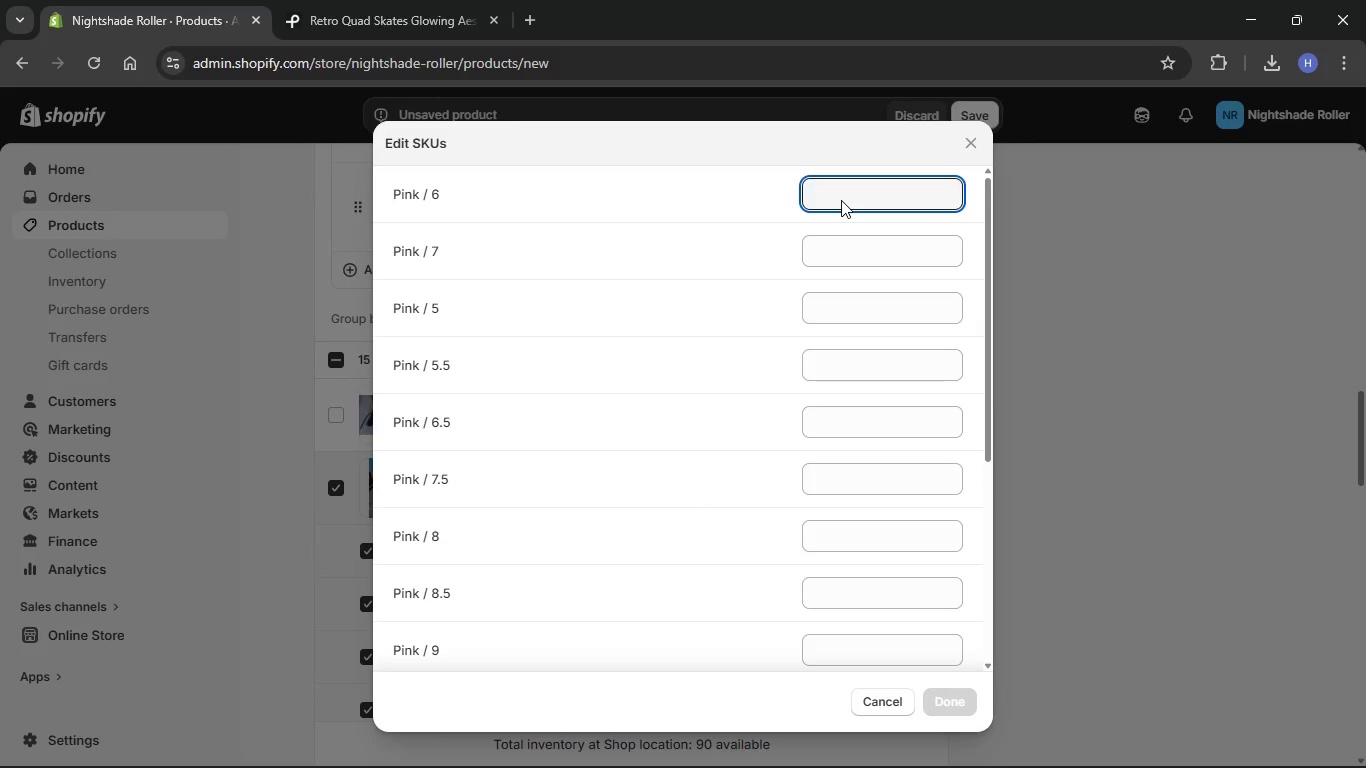 
key(Shift+ShiftLeft)
 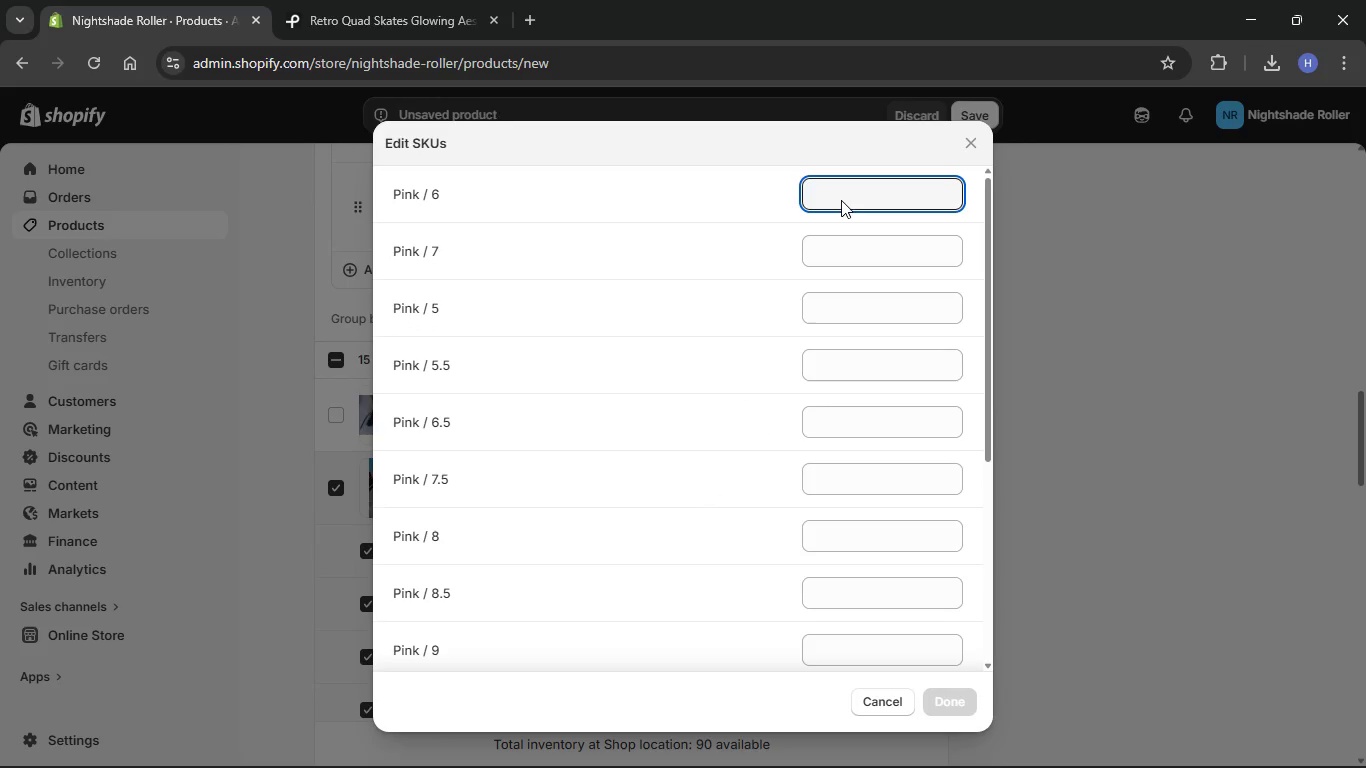 
key(Control+V)
 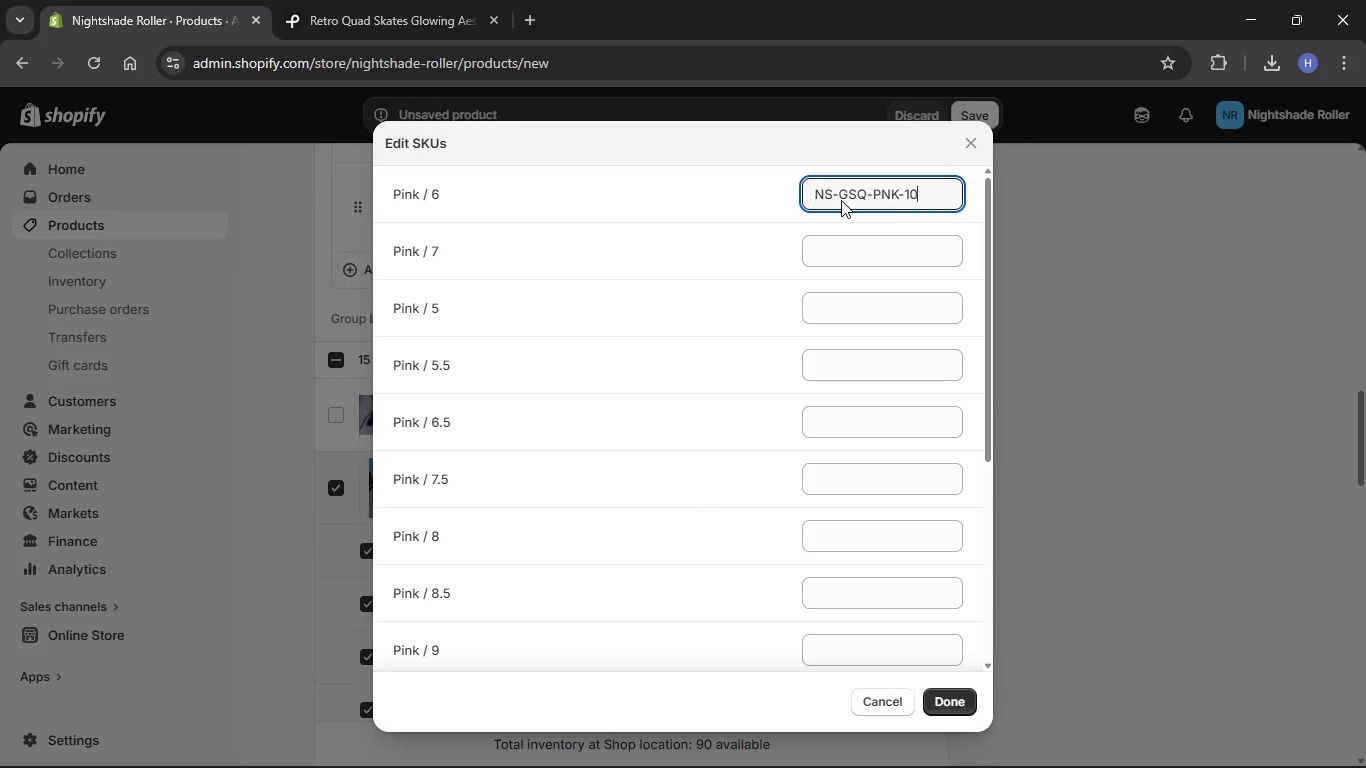 
key(Control+ControlLeft)
 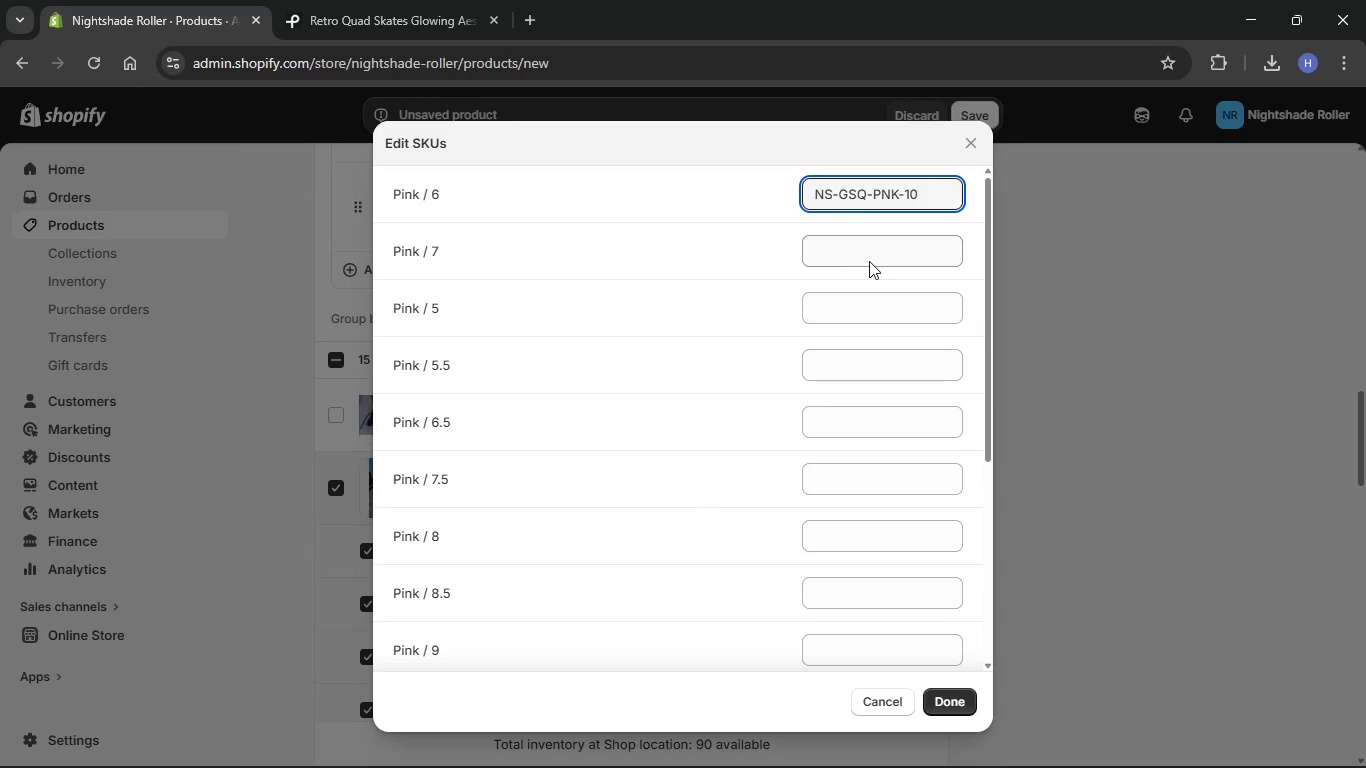 
left_click([870, 261])
 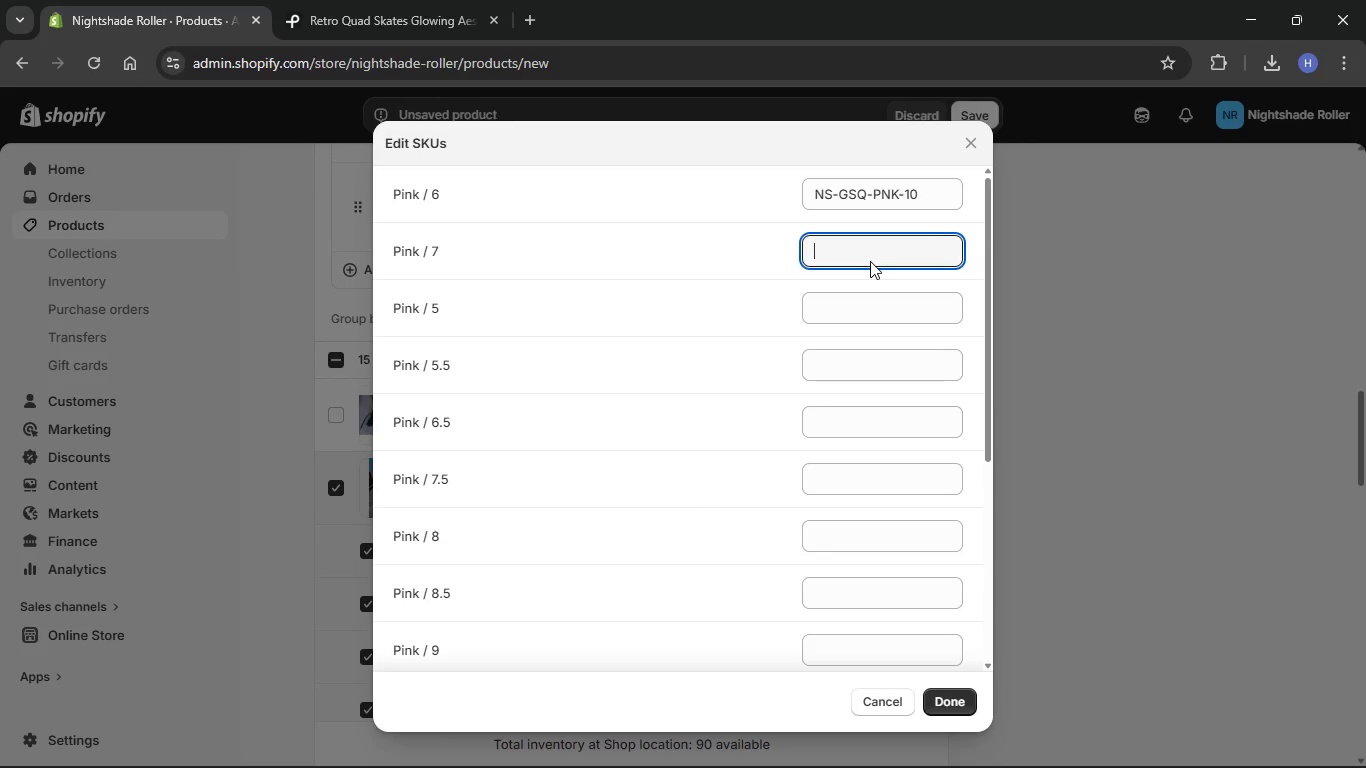 
key(Control+V)
 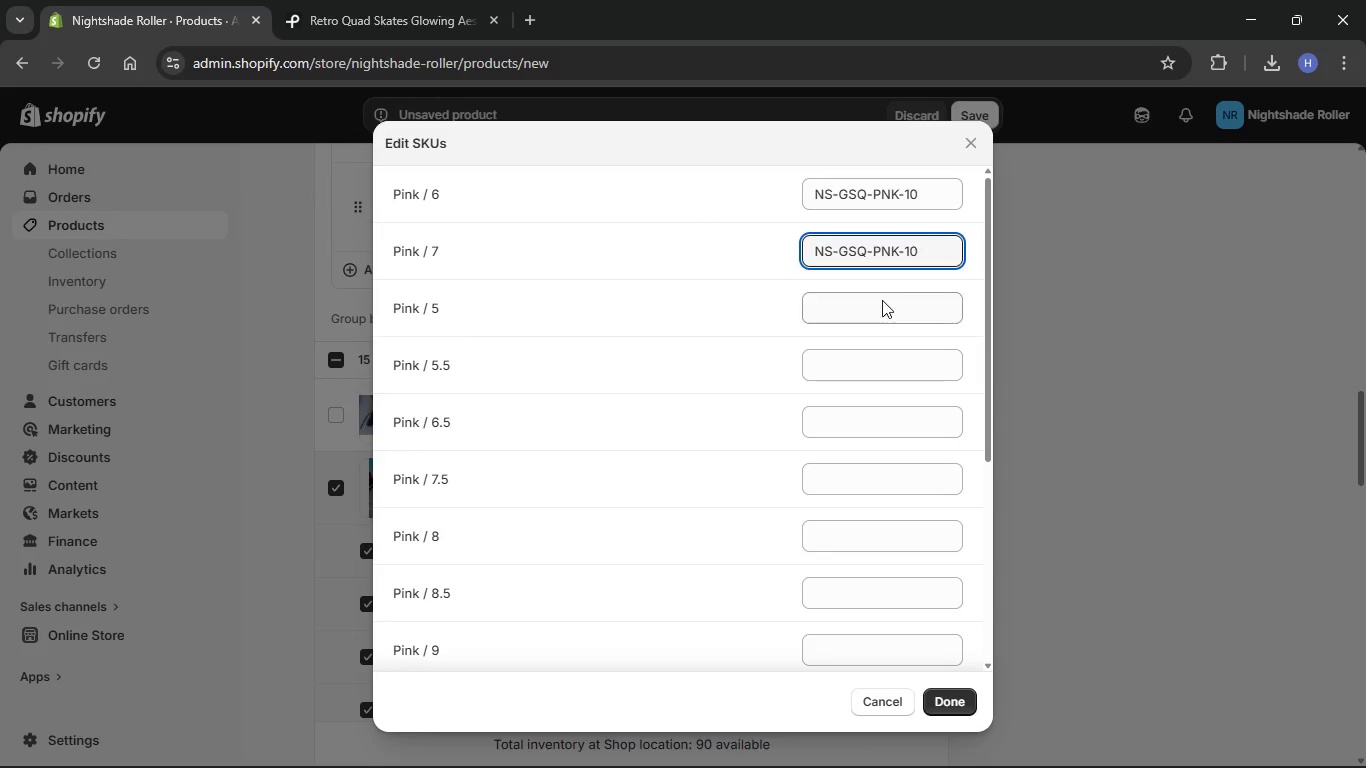 
left_click([881, 303])
 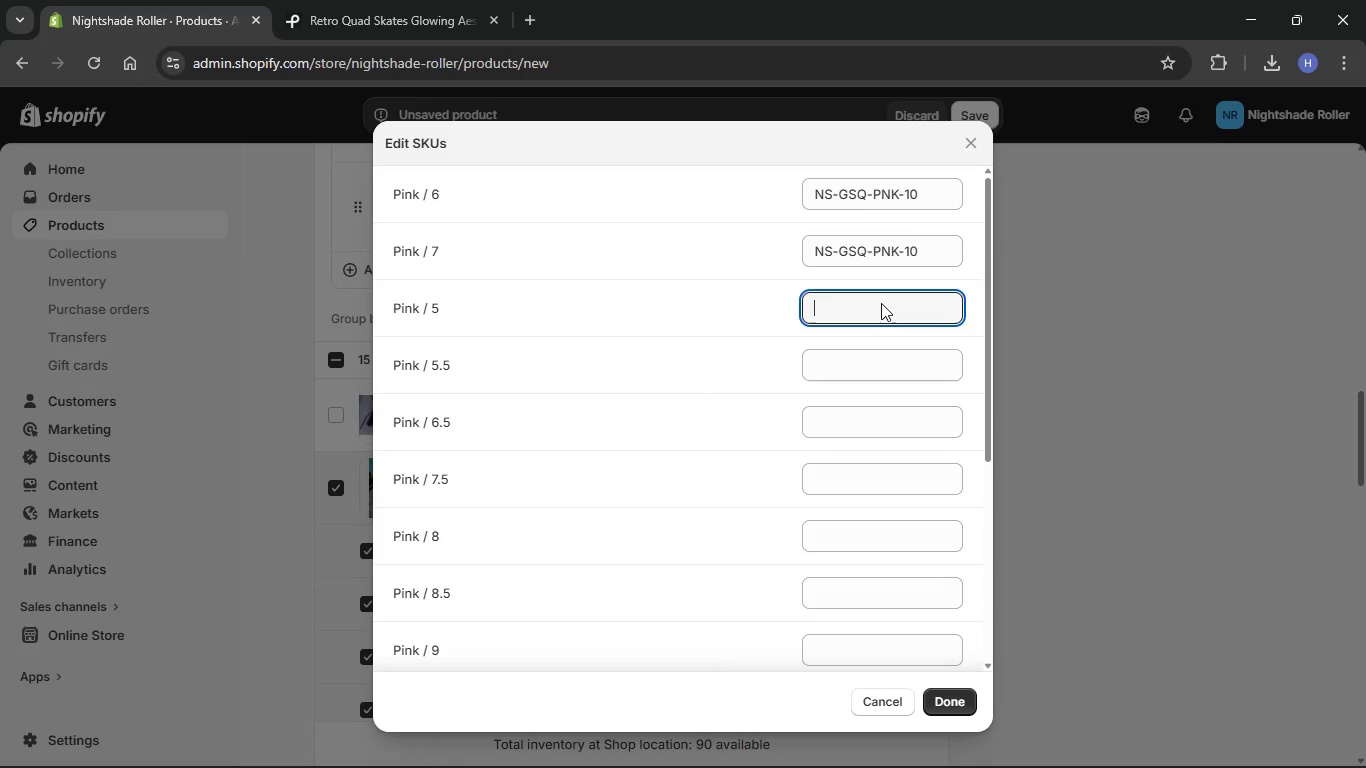 
key(Control+ControlLeft)
 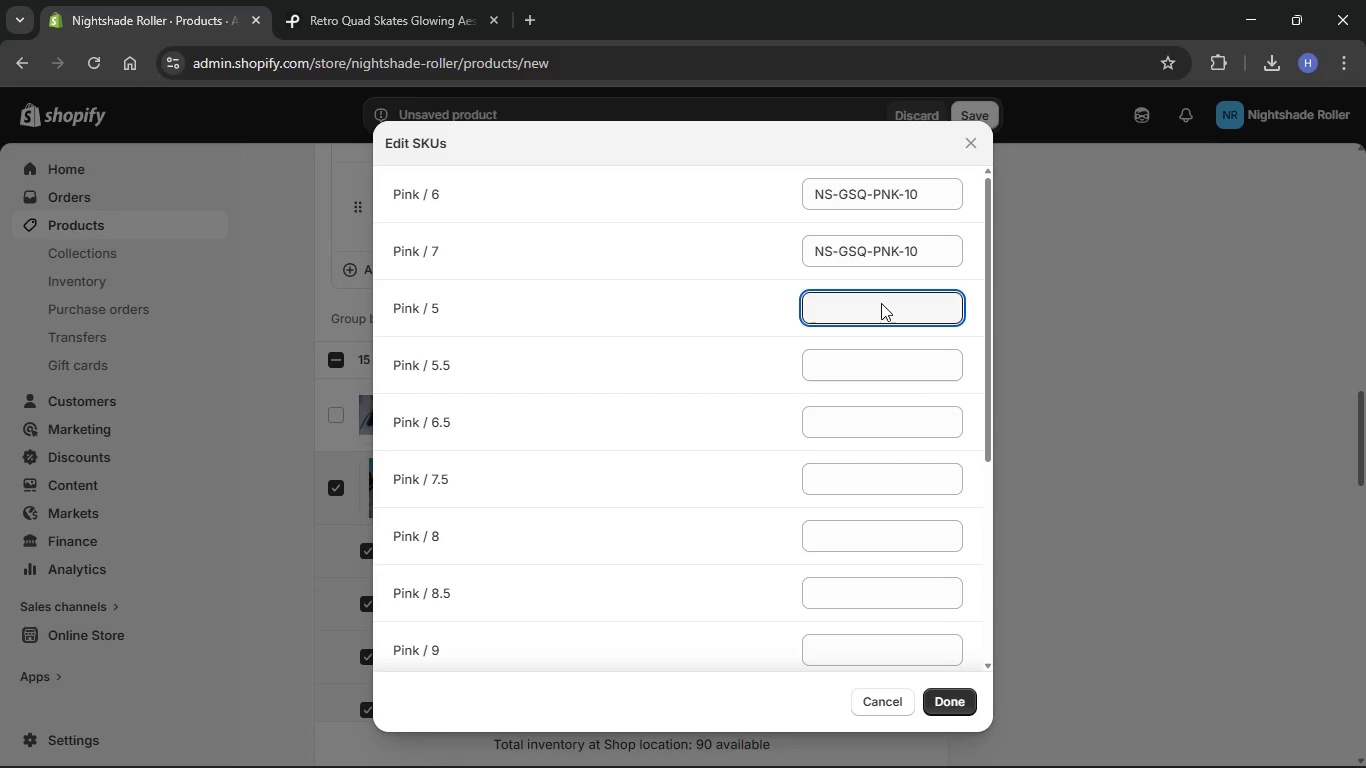 
key(V)
 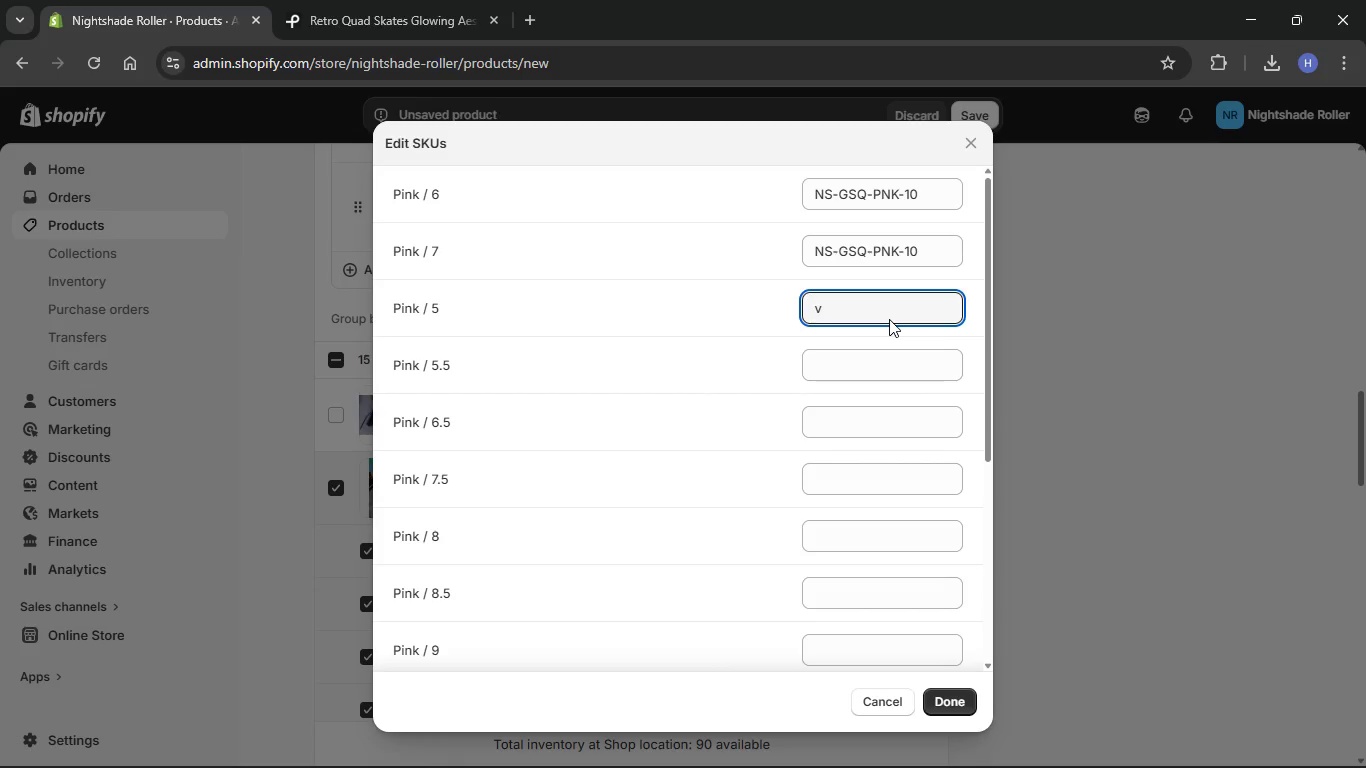 
key(Backspace)
 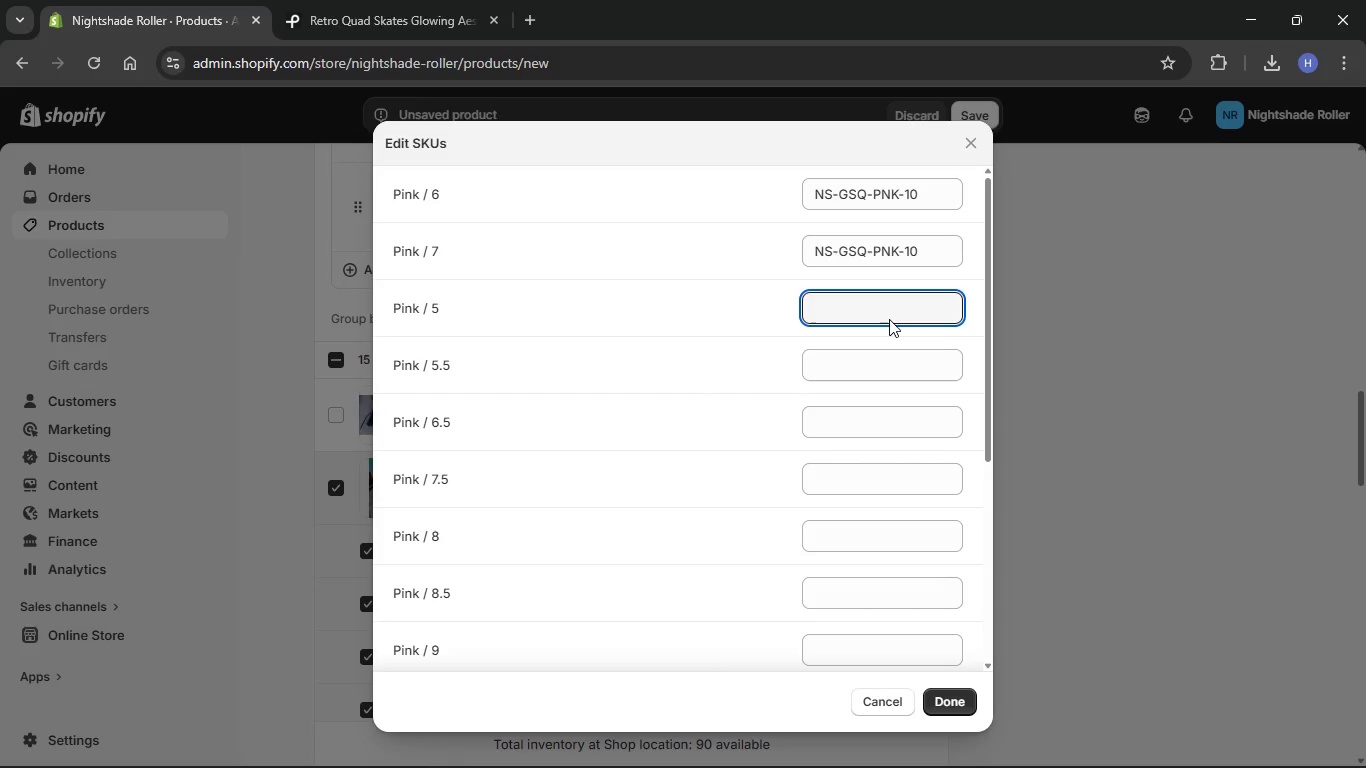 
key(Control+V)
 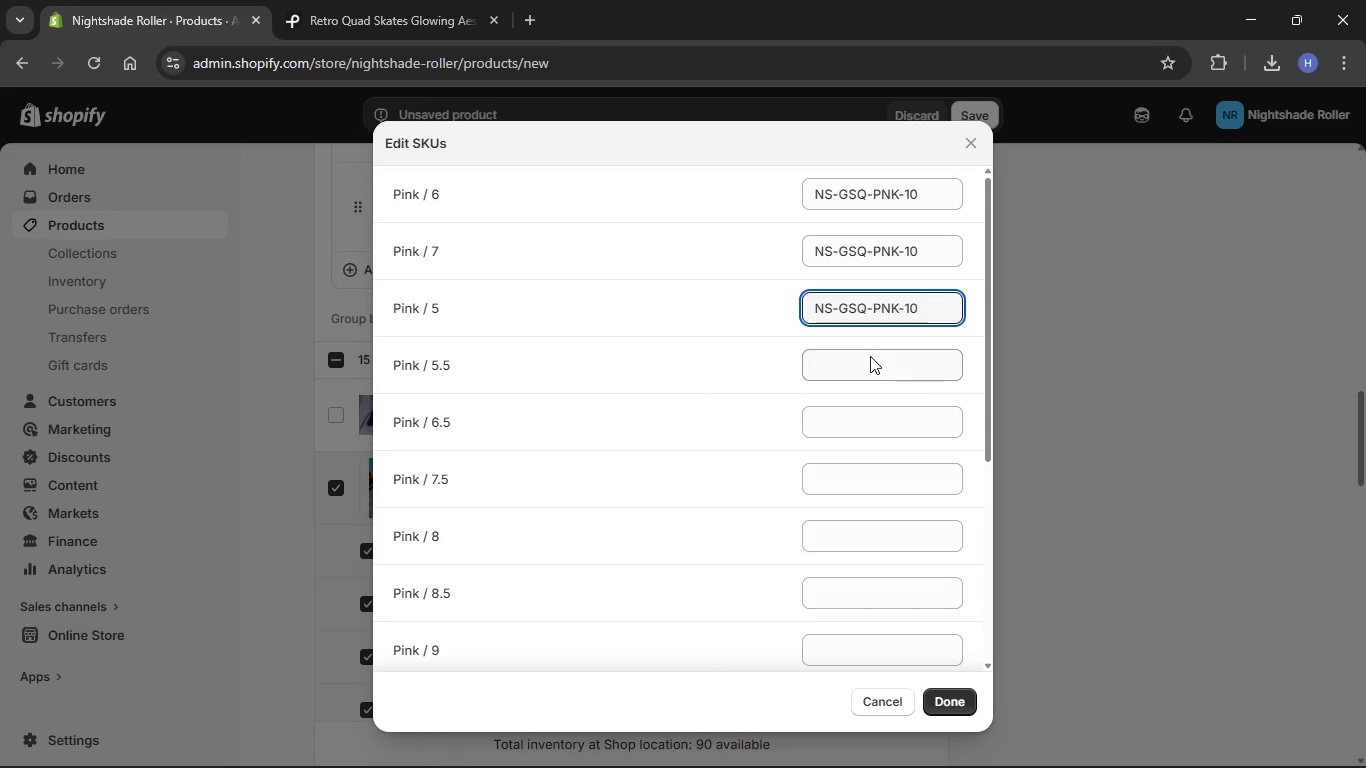 
left_click([868, 368])
 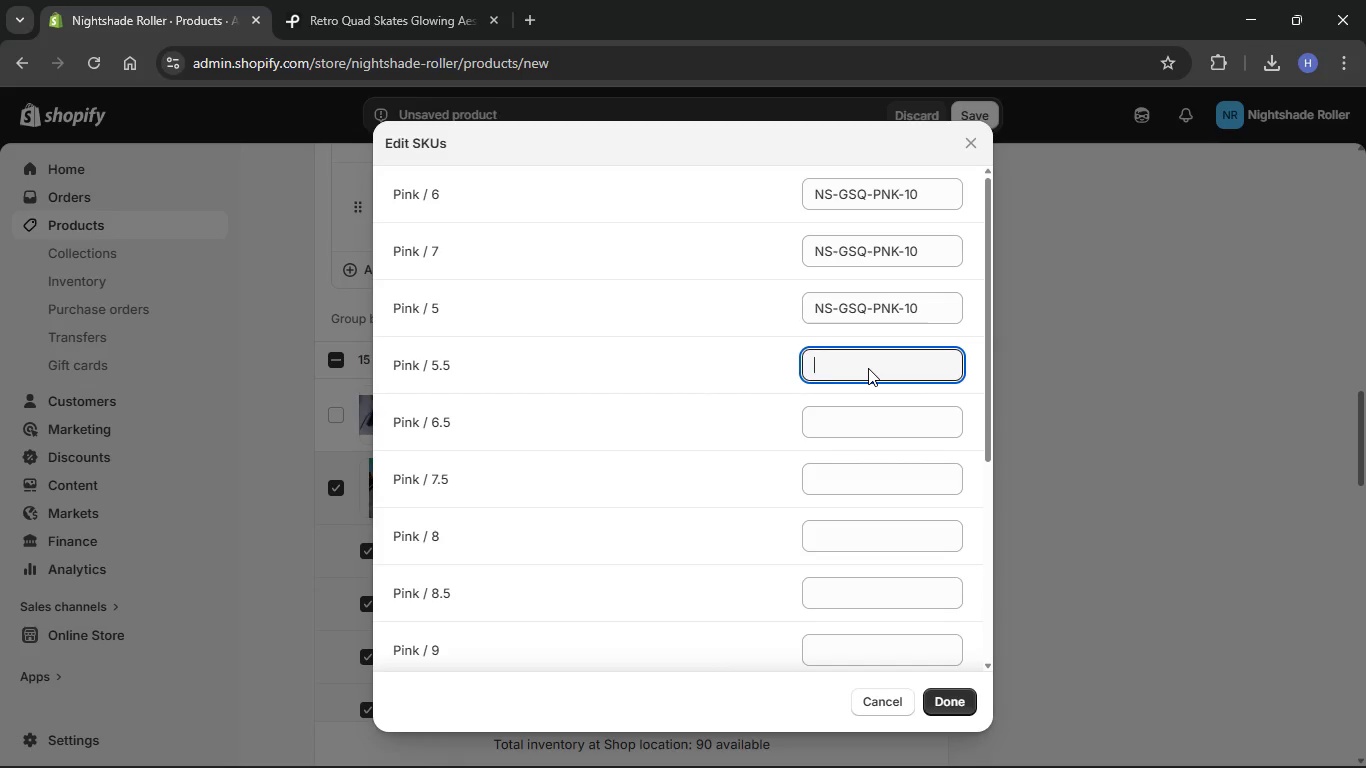 
key(Control+V)
 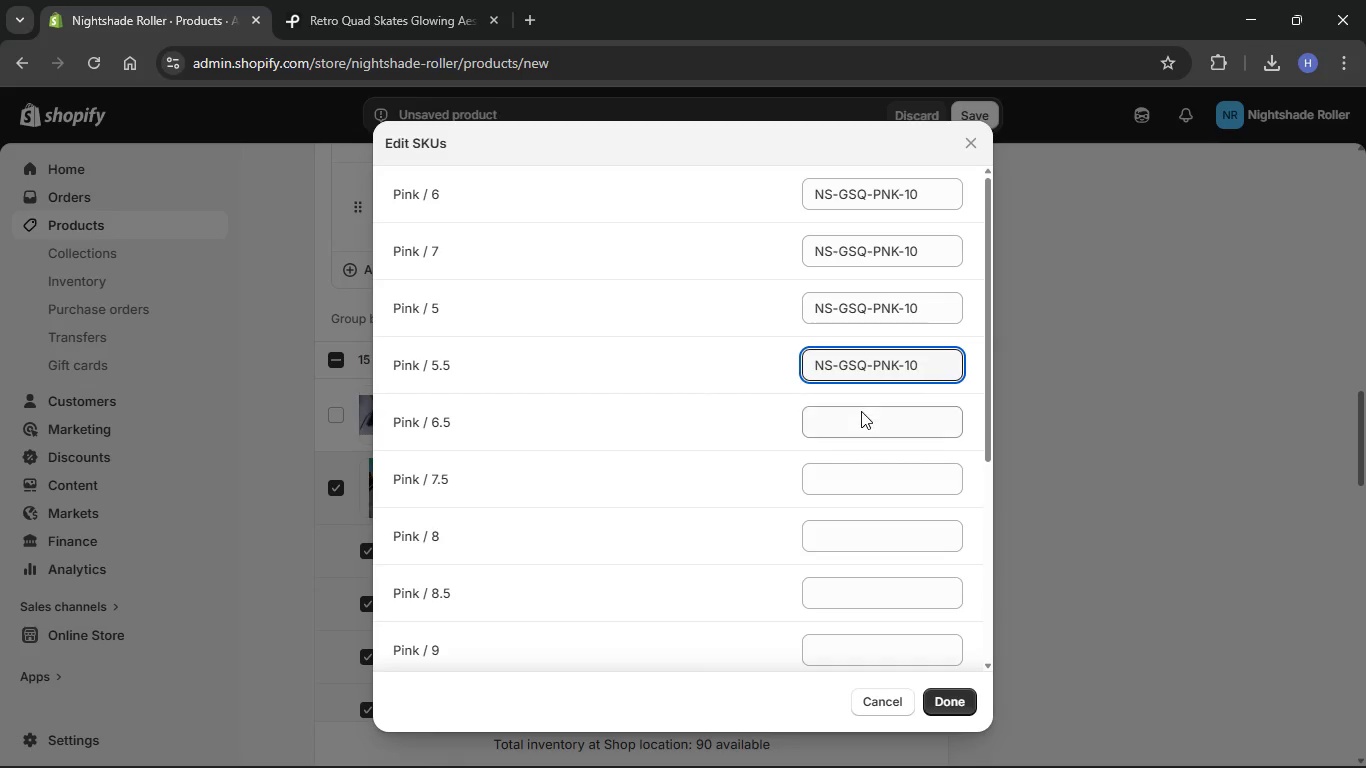 
left_click([861, 412])
 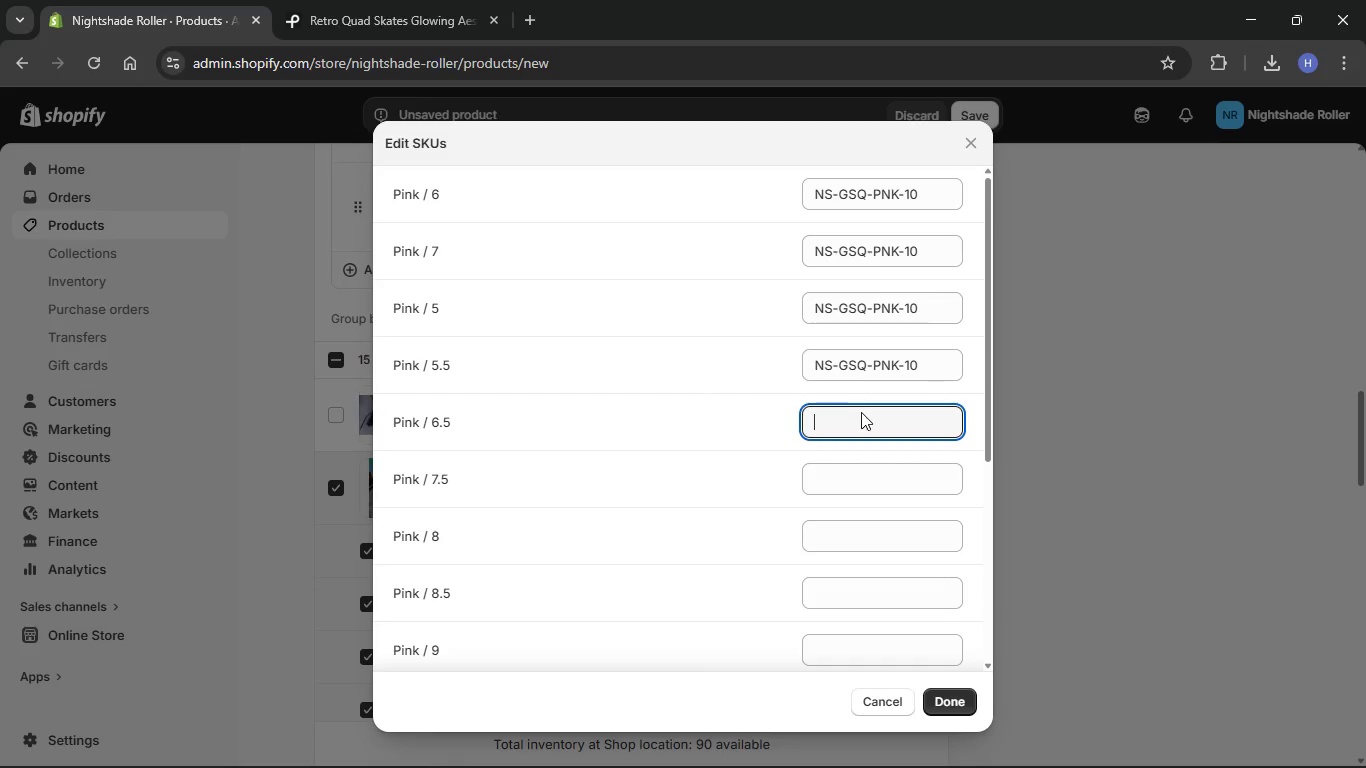 
key(Control+V)
 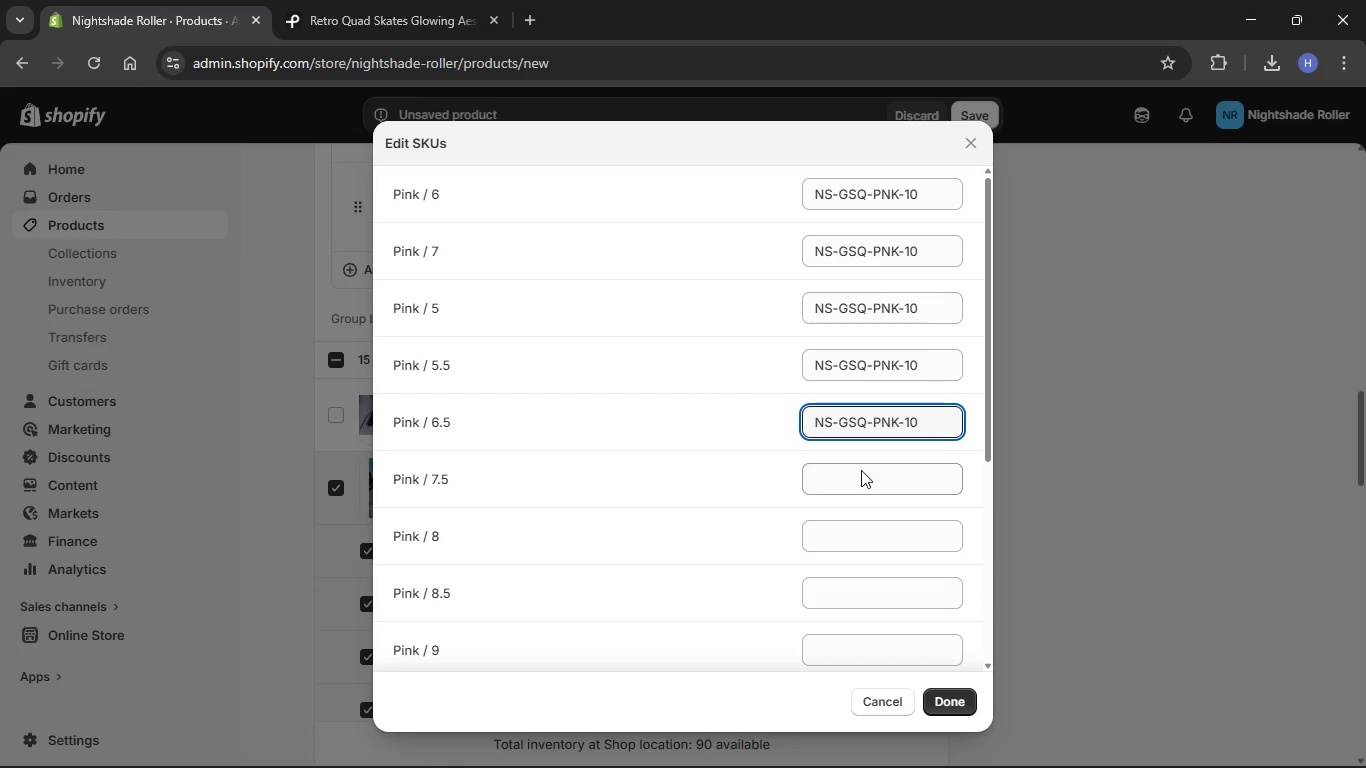 
left_click([861, 470])
 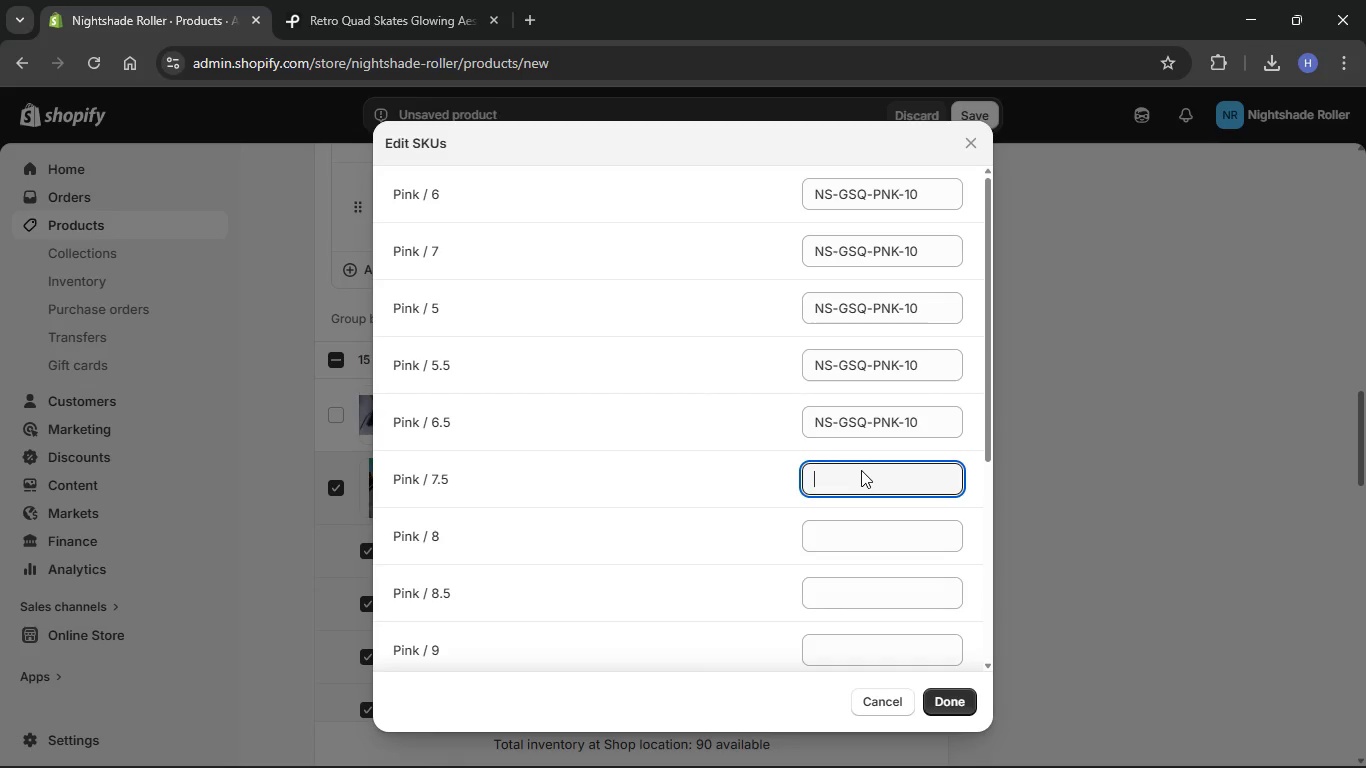 
key(Control+V)
 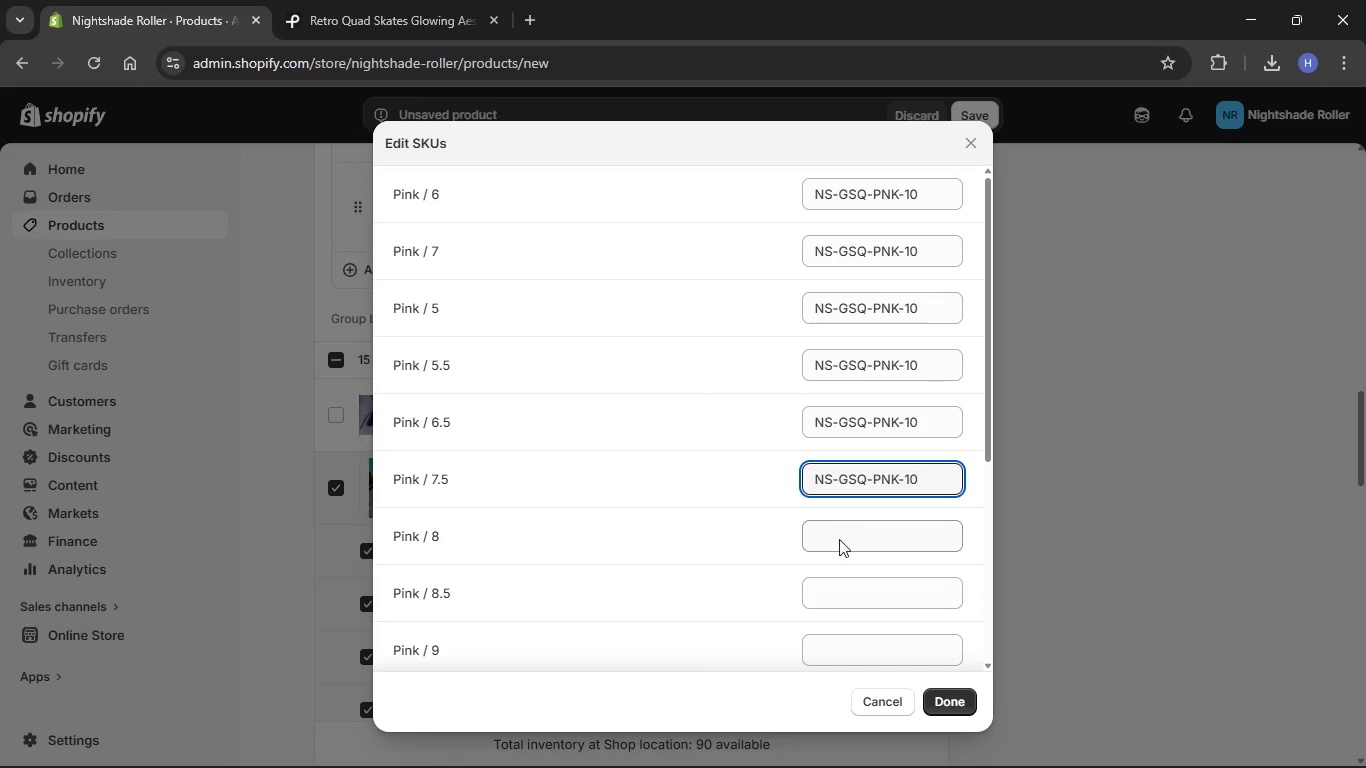 
left_click([839, 539])
 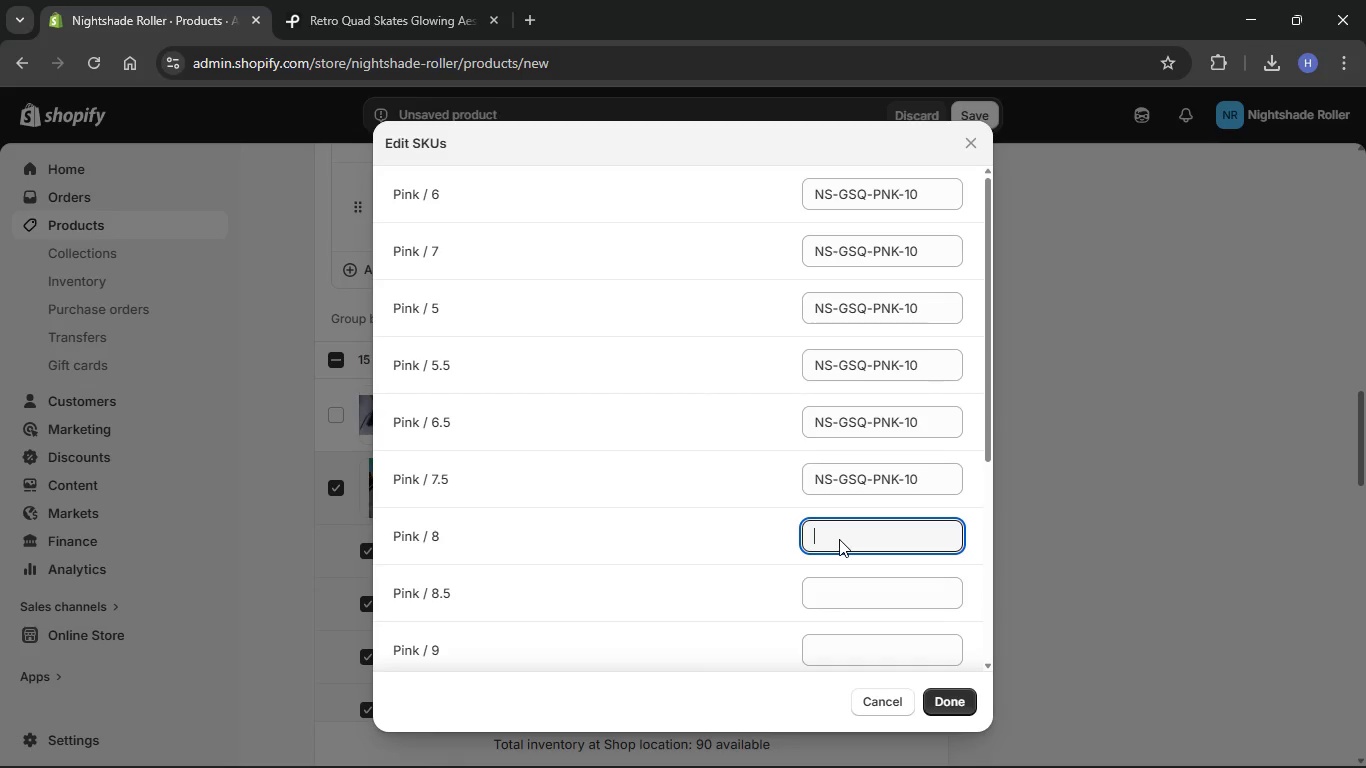 
key(Control+V)
 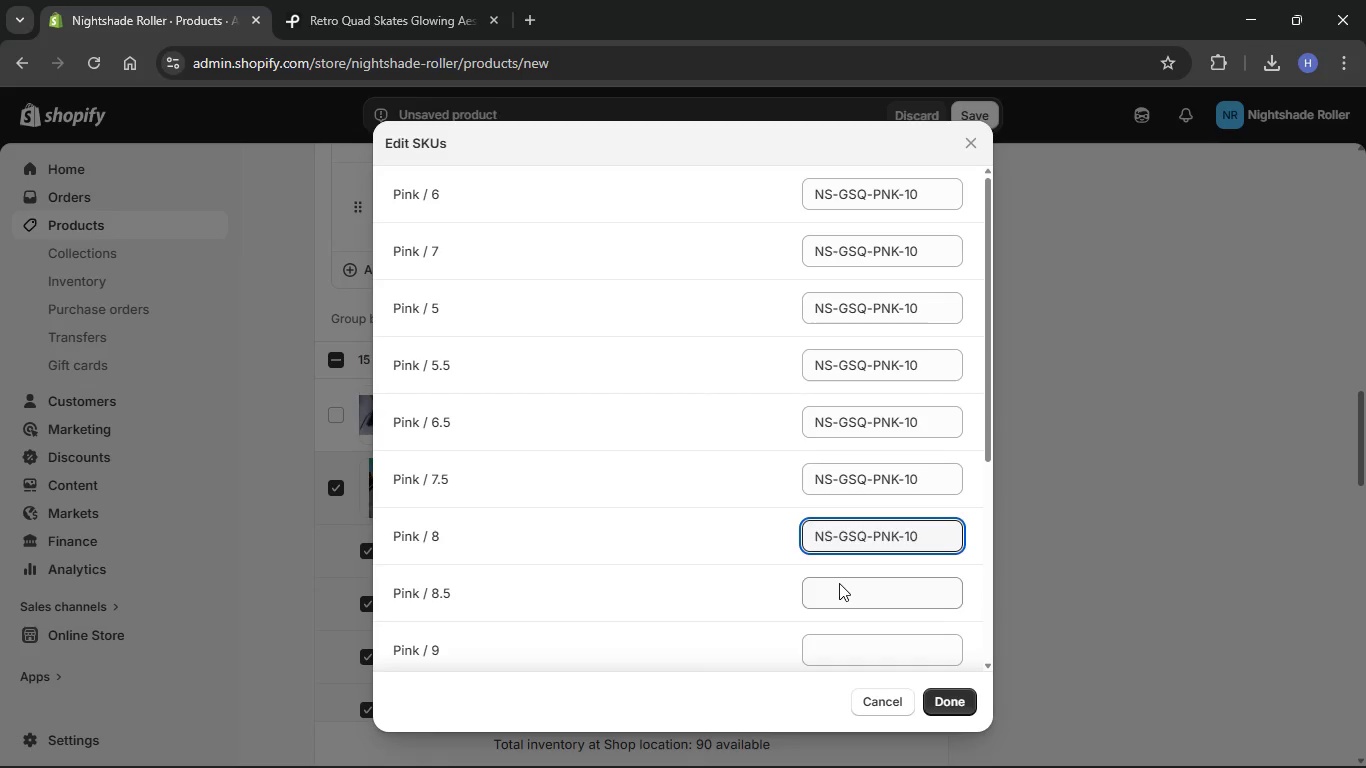 
left_click([839, 584])
 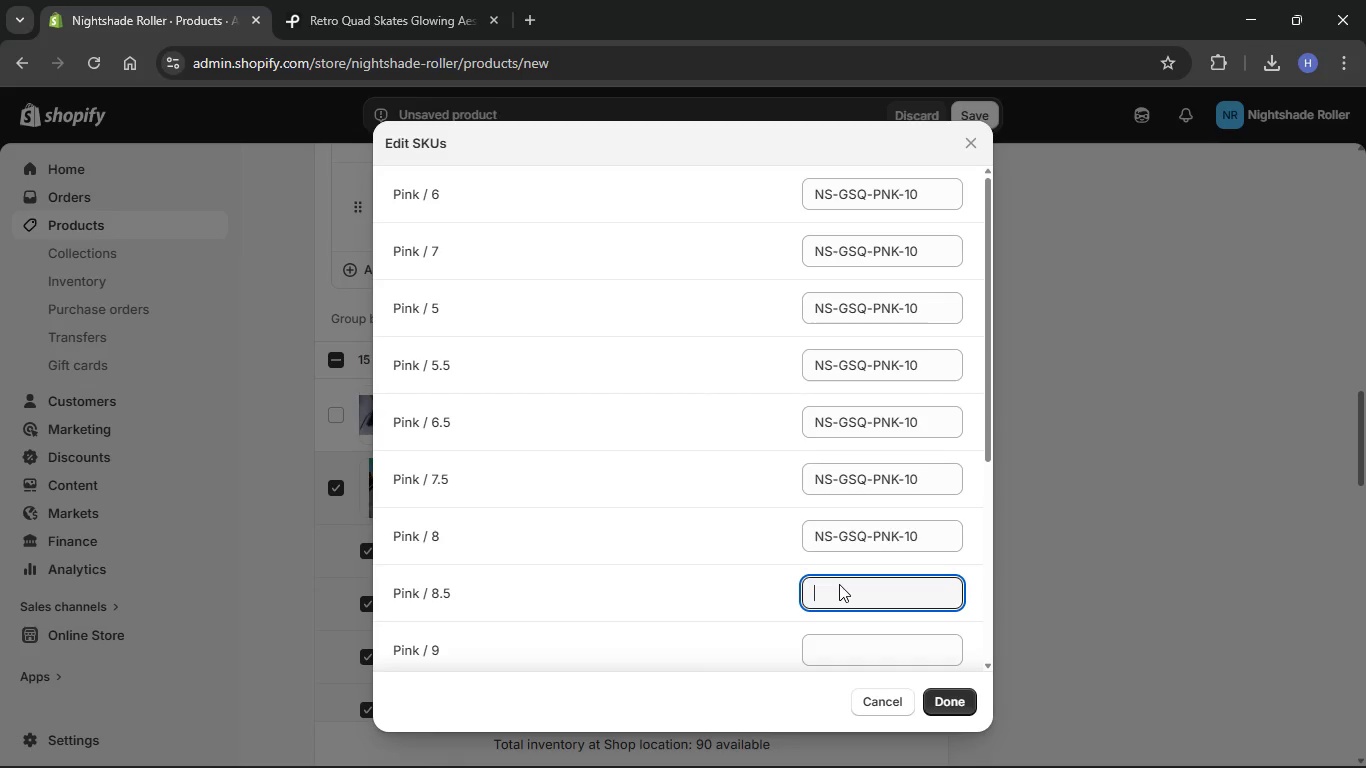 
key(Control+V)
 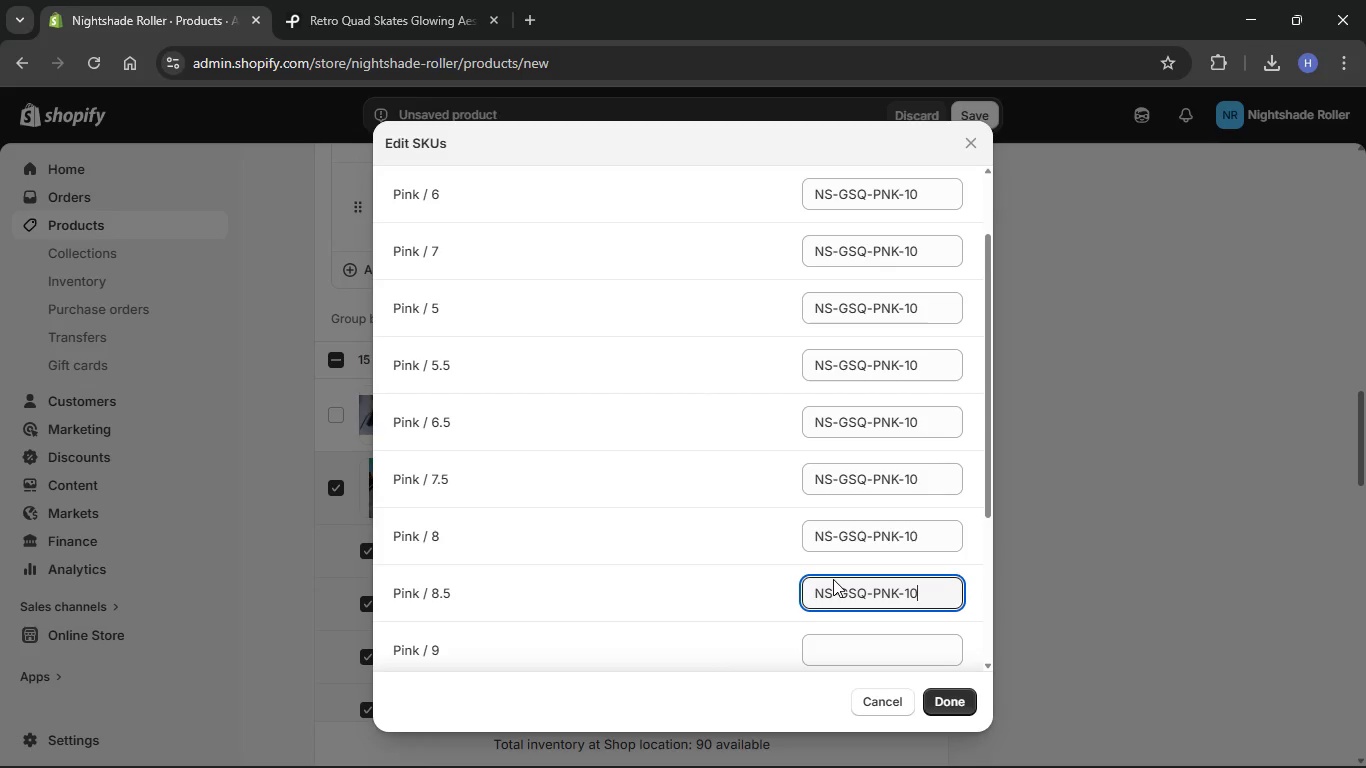 
scroll: coordinate [833, 577], scroll_direction: down, amount: 11.0
 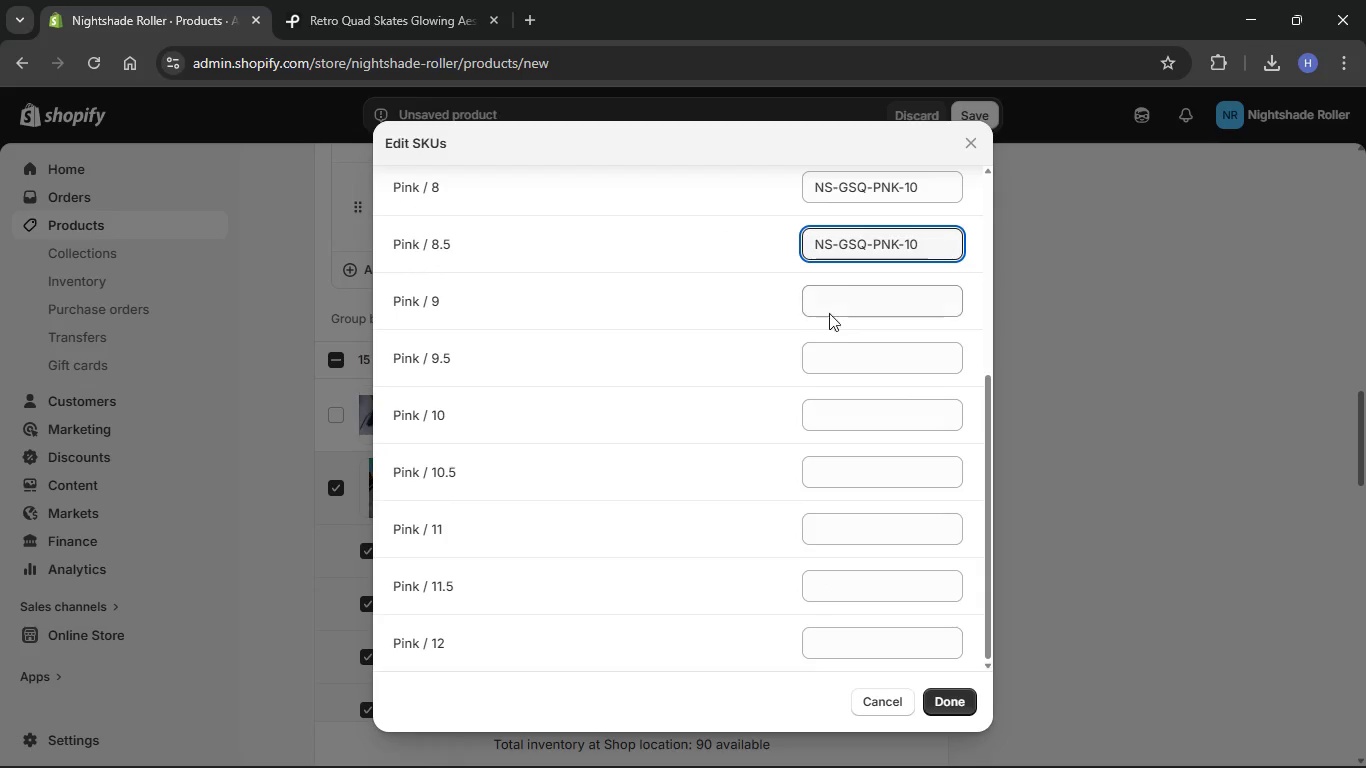 
left_click([833, 305])
 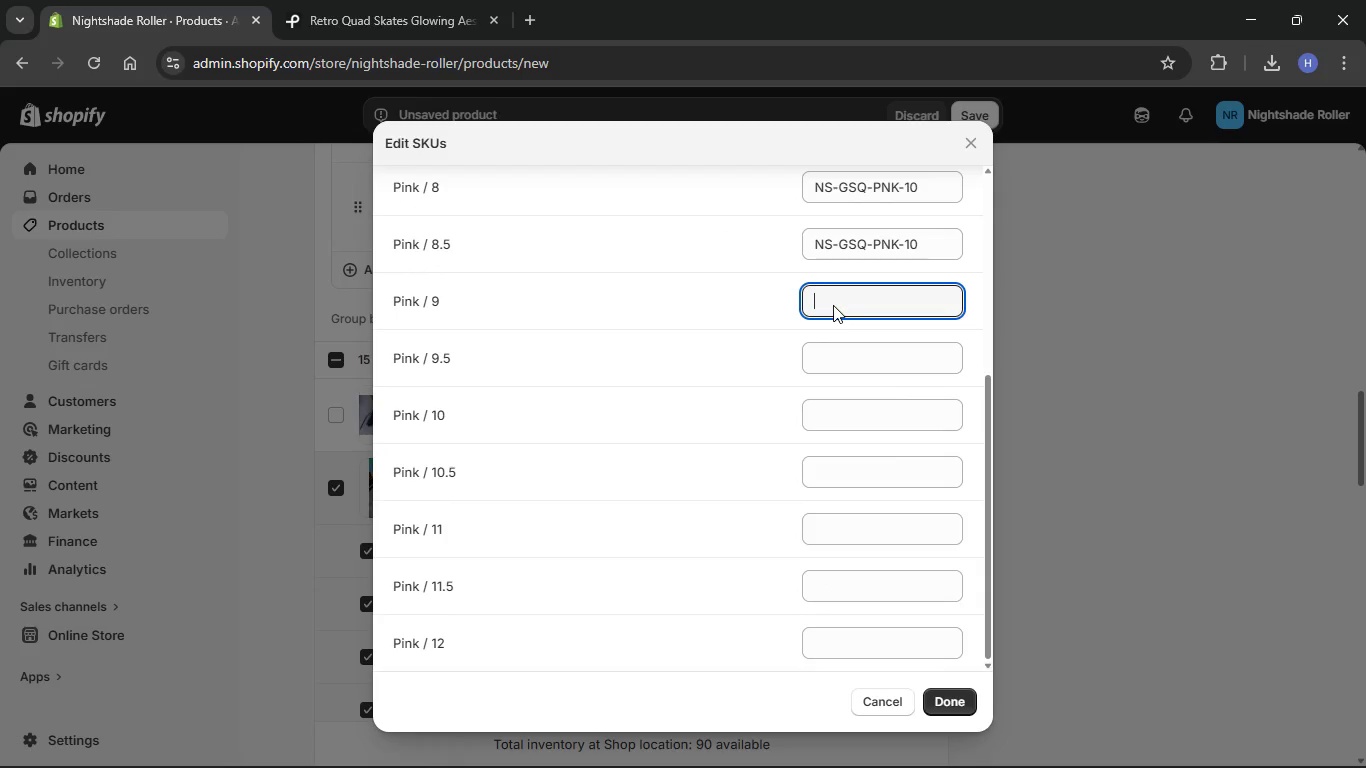 
key(Control+V)
 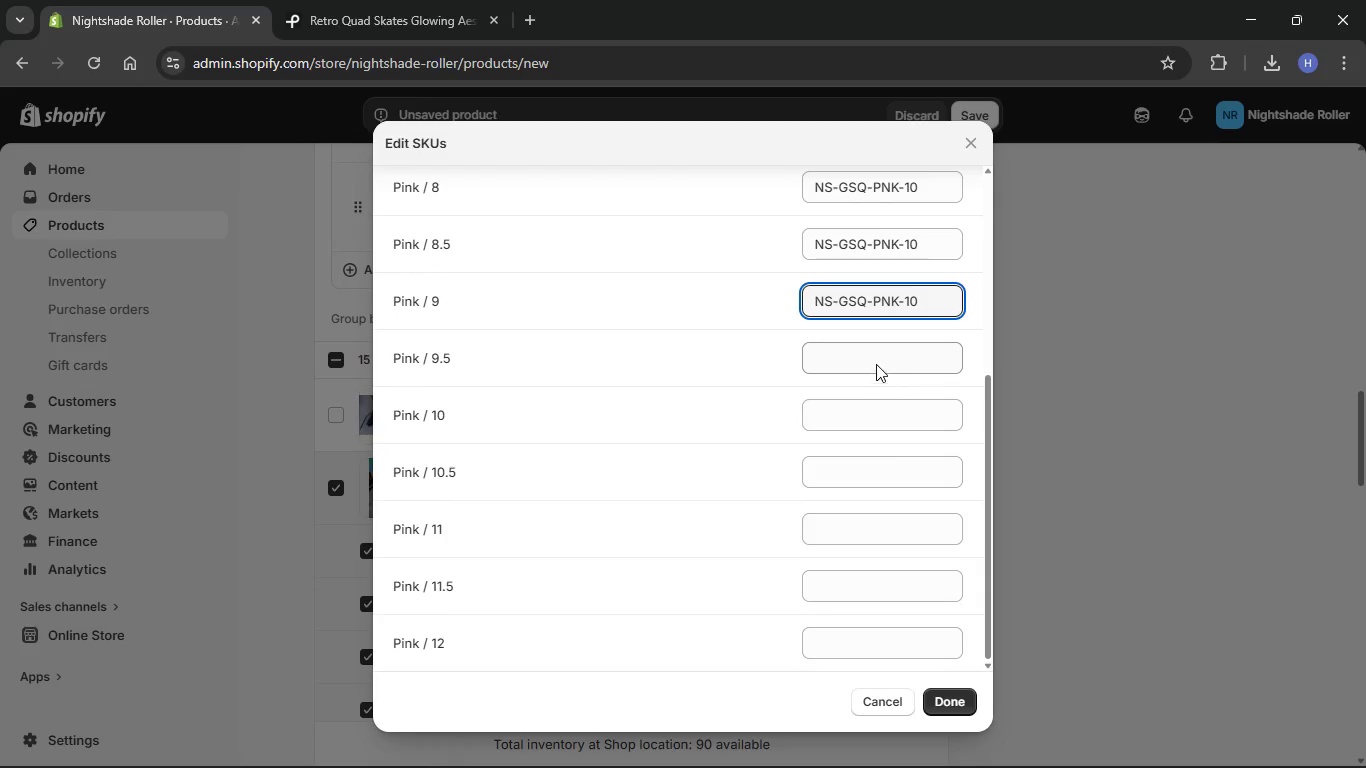 
left_click([876, 360])
 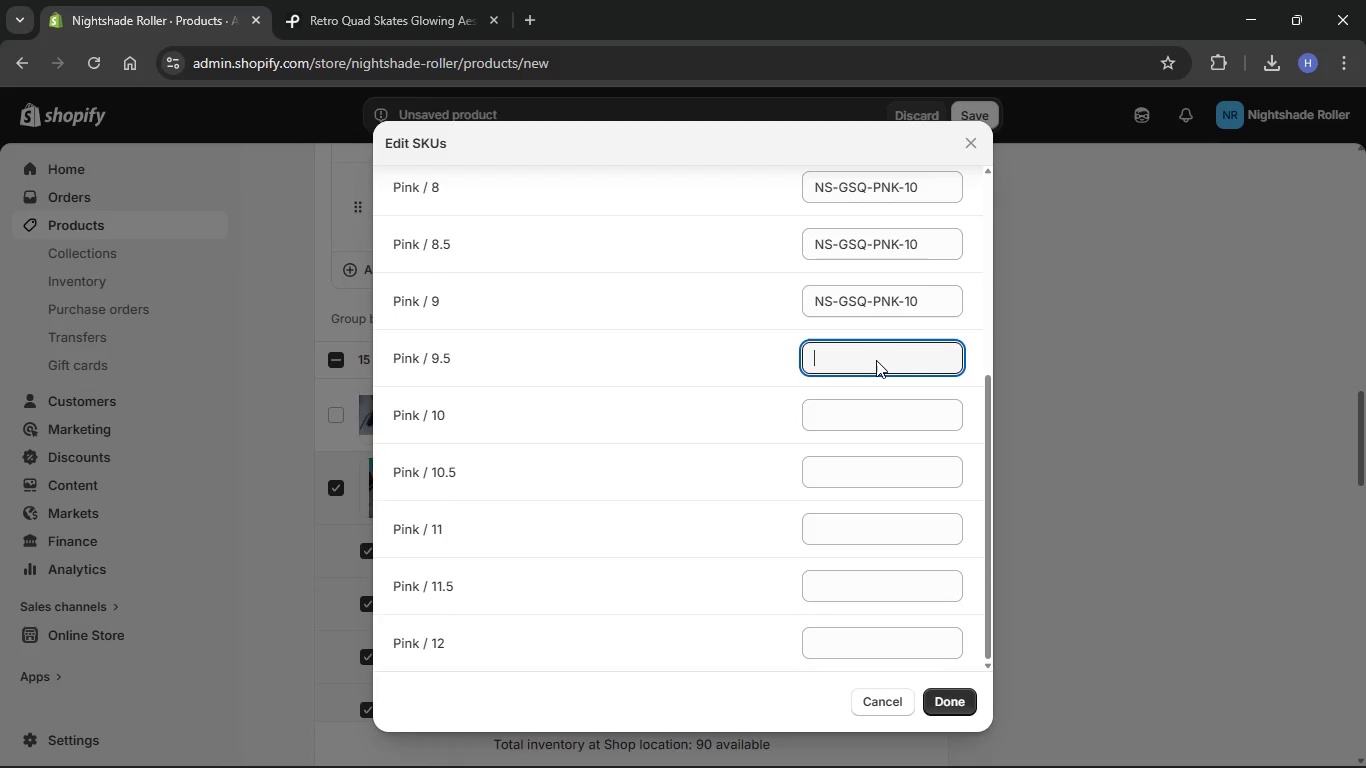 
key(Control+V)
 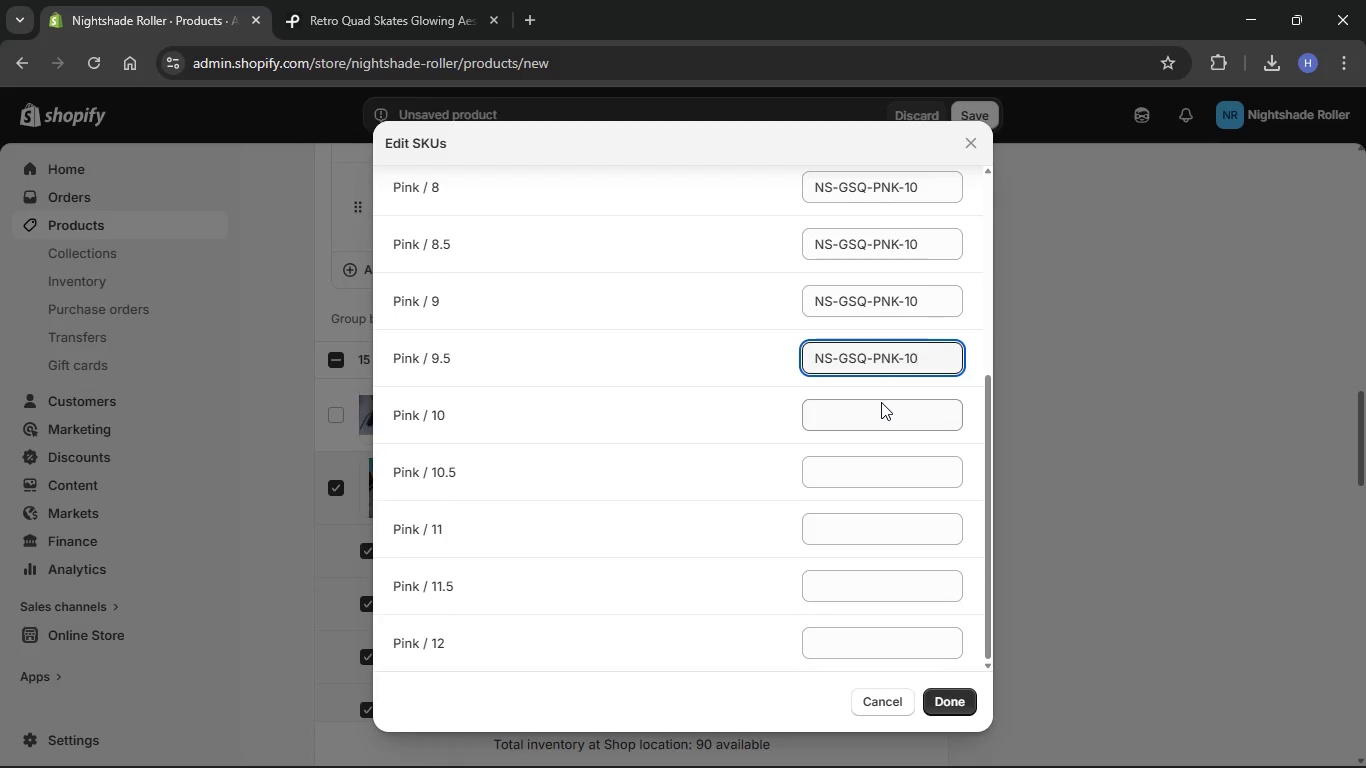 
left_click([881, 402])
 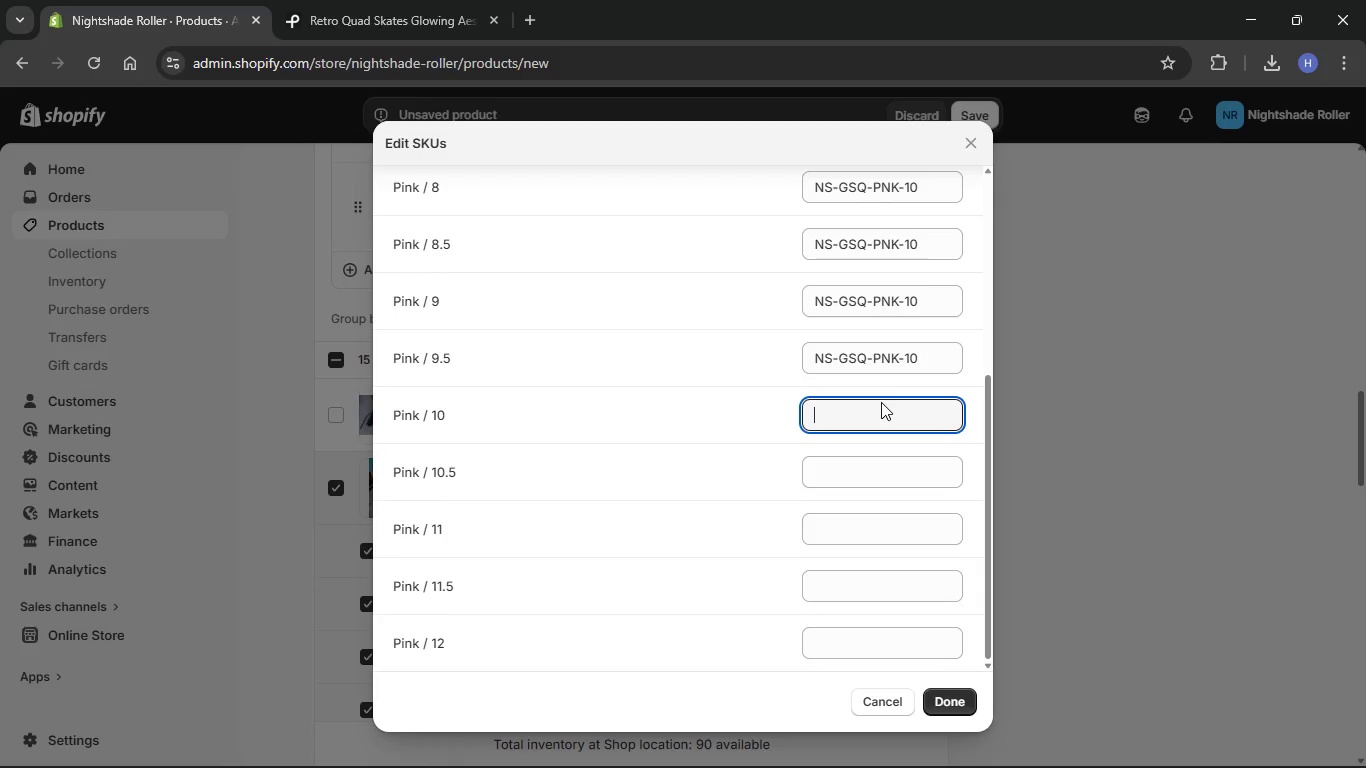 
key(Control+V)
 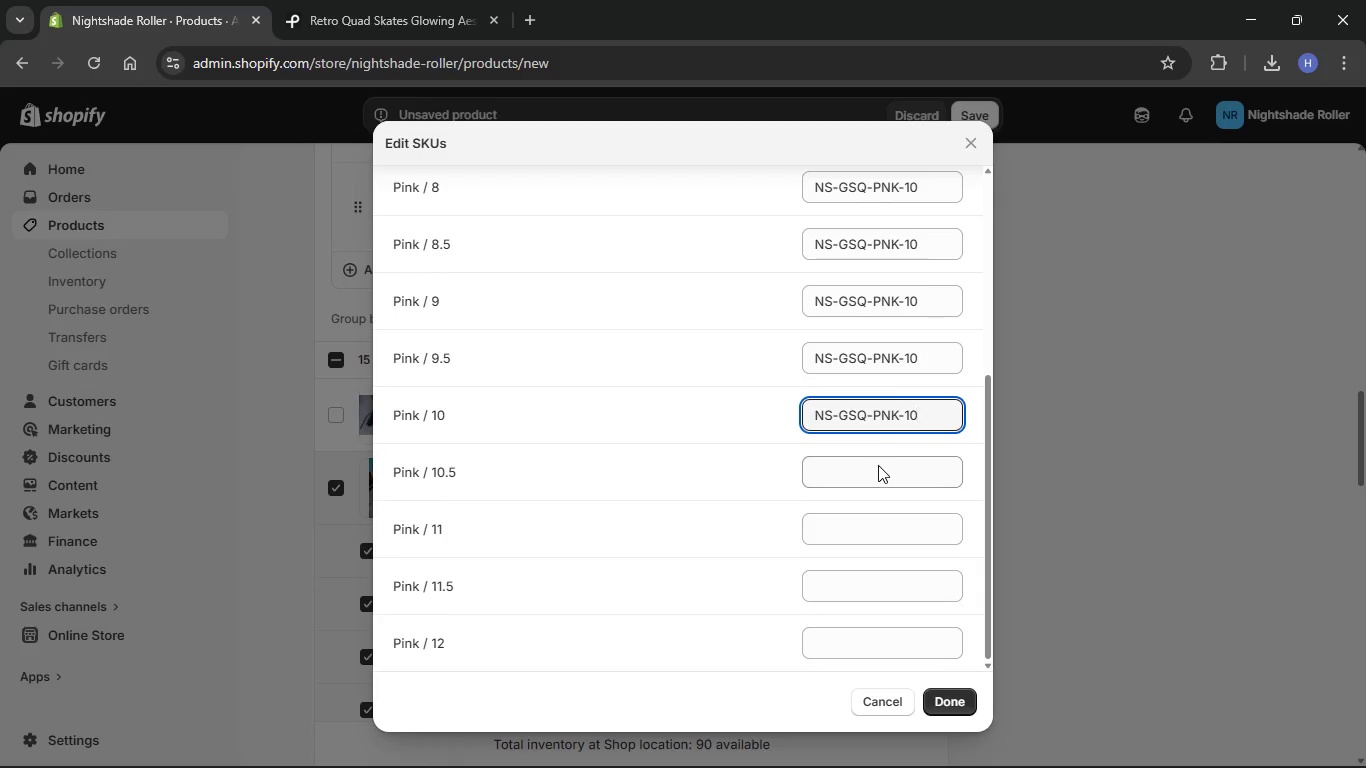 
left_click([878, 470])
 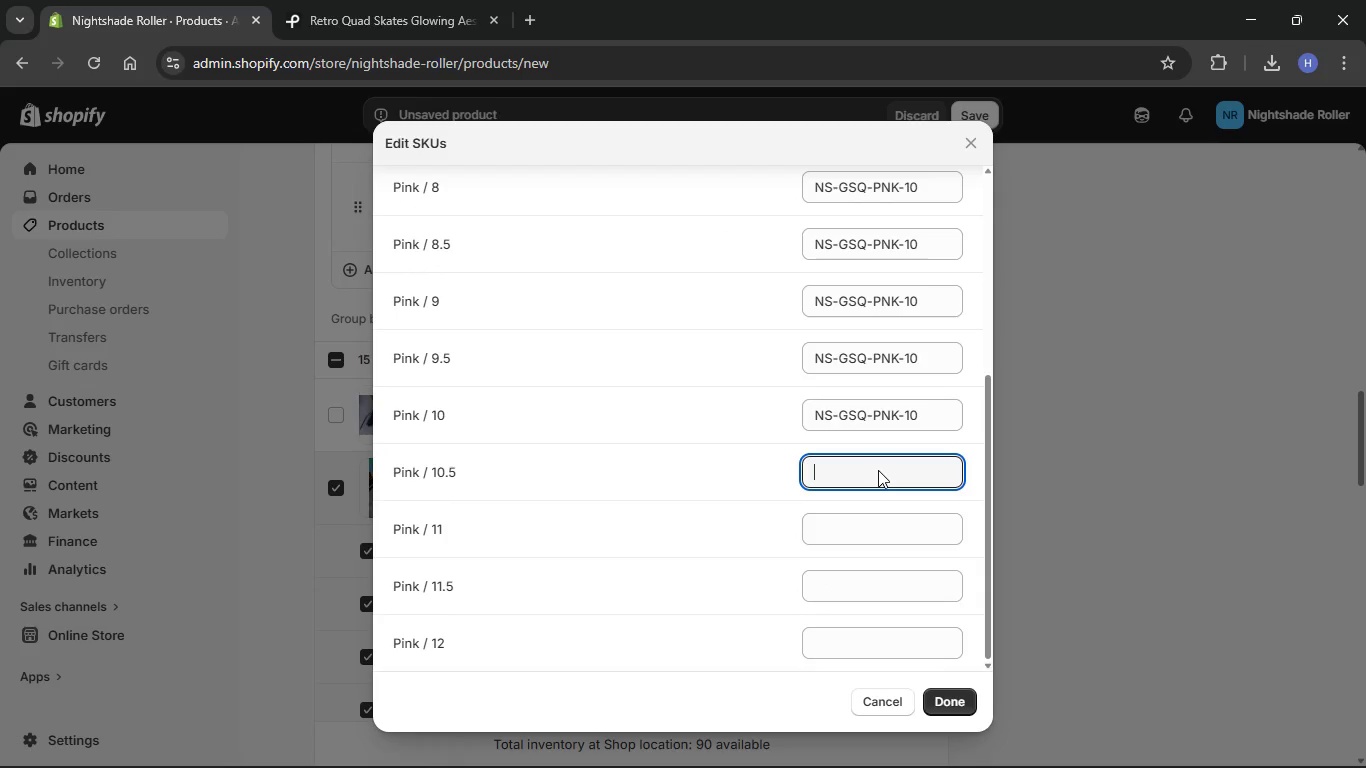 
key(Control+V)
 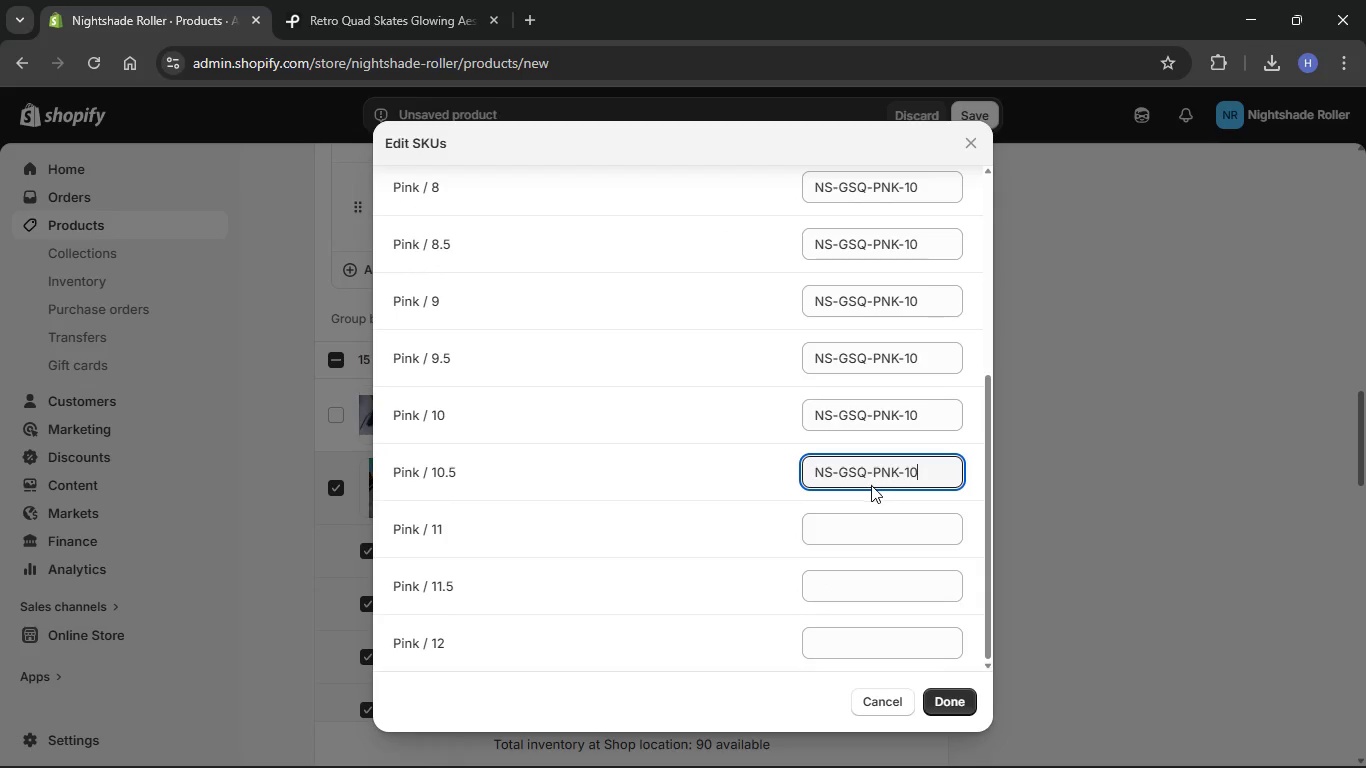 
scroll: coordinate [870, 486], scroll_direction: down, amount: 8.0
 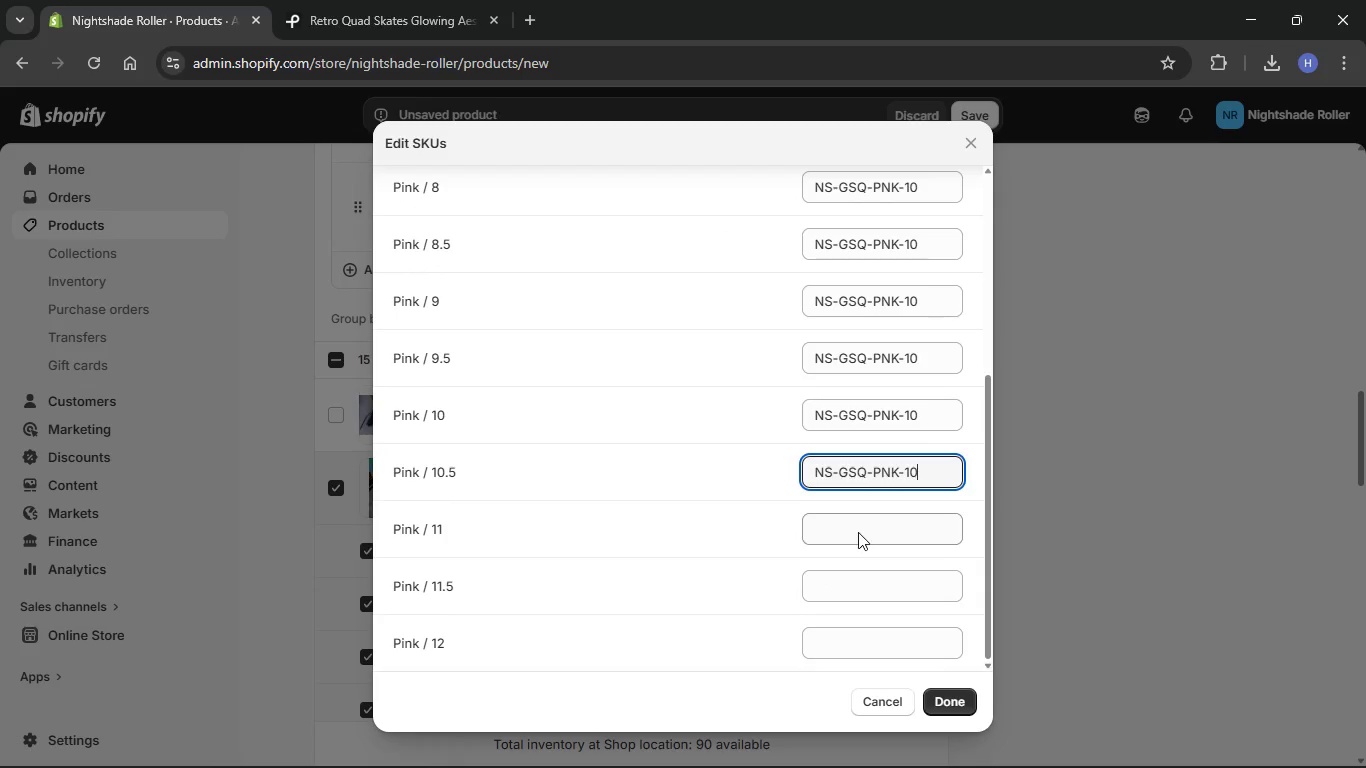 
left_click([858, 532])
 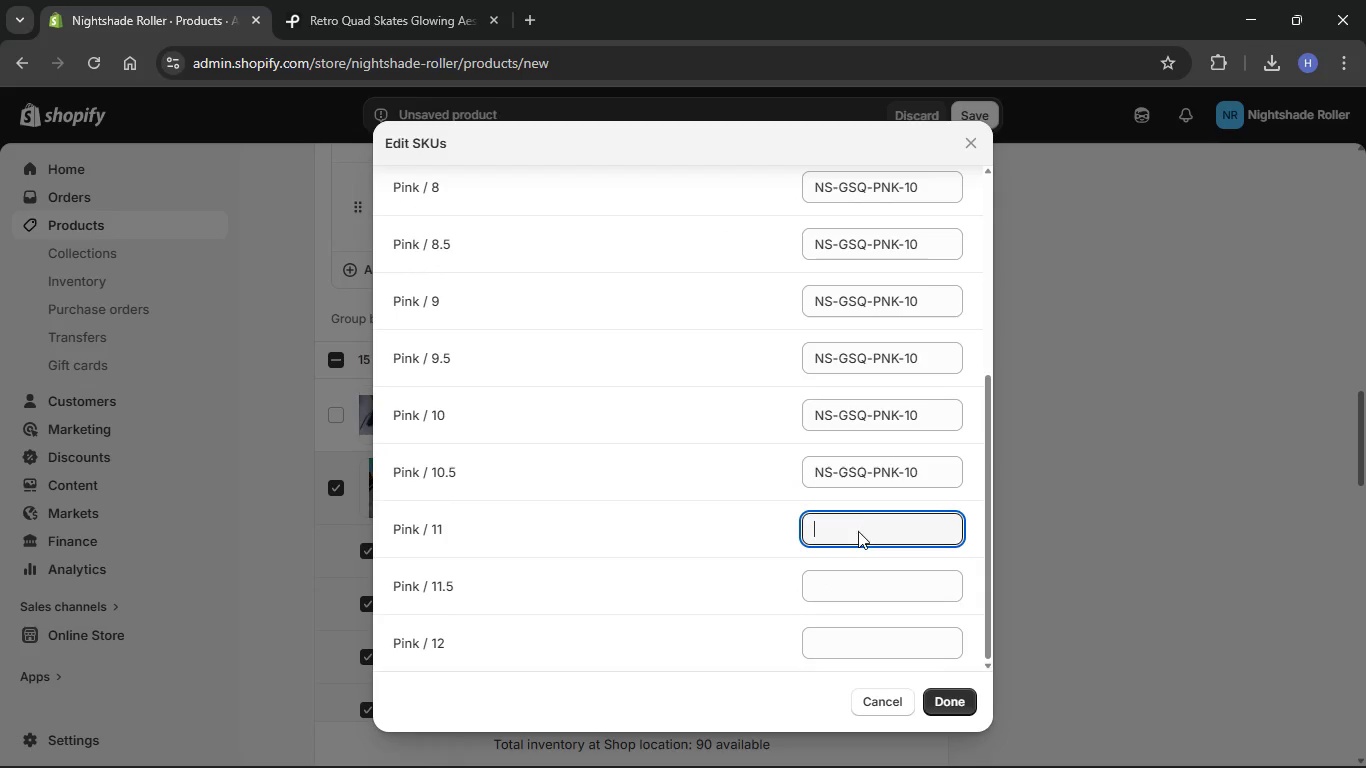 
key(Control+V)
 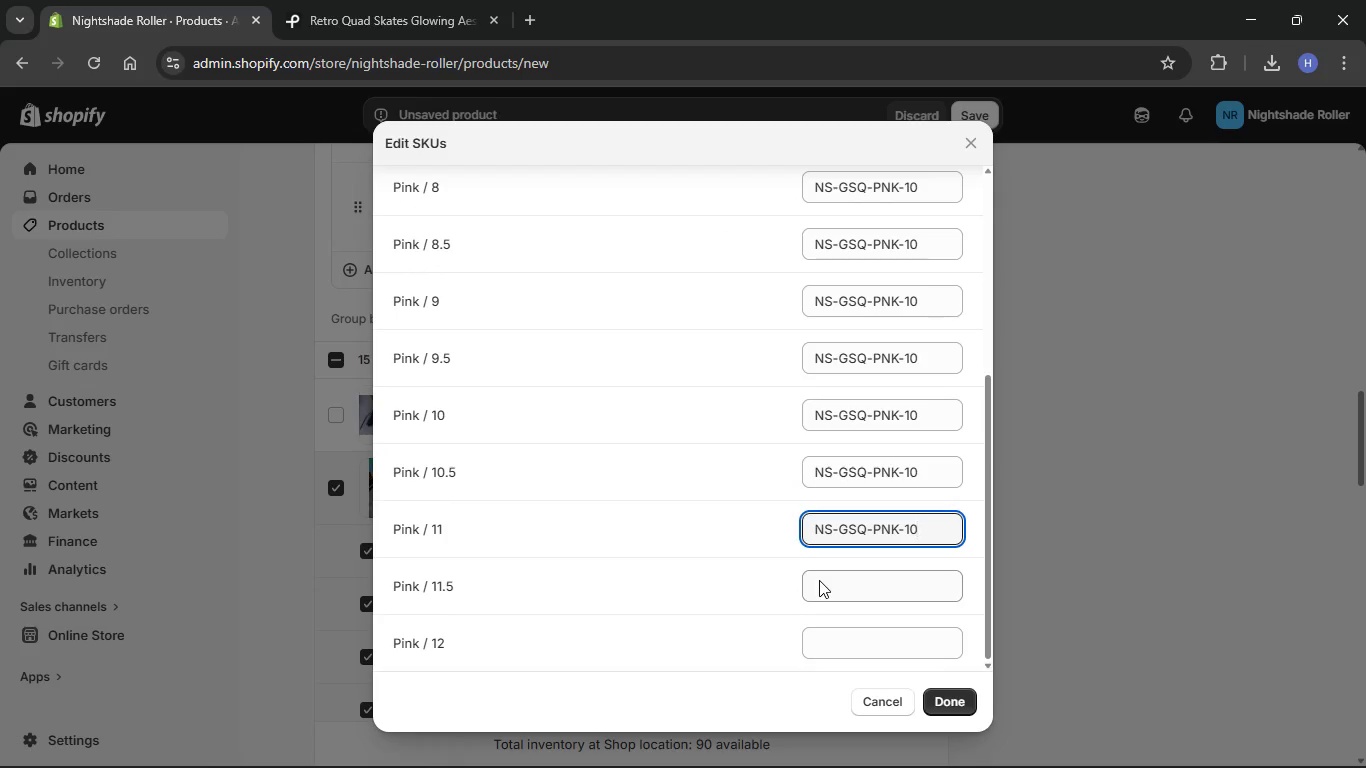 
left_click([819, 580])
 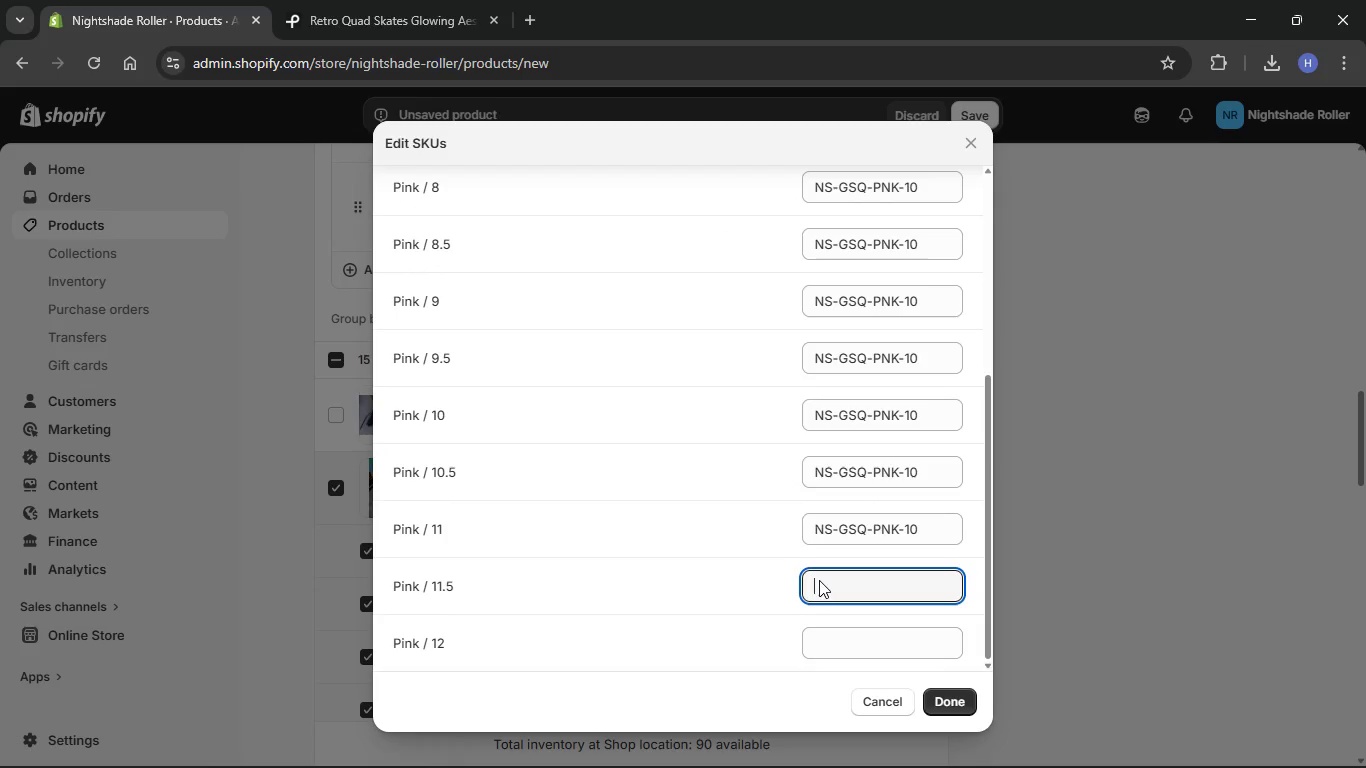 
key(Control+V)
 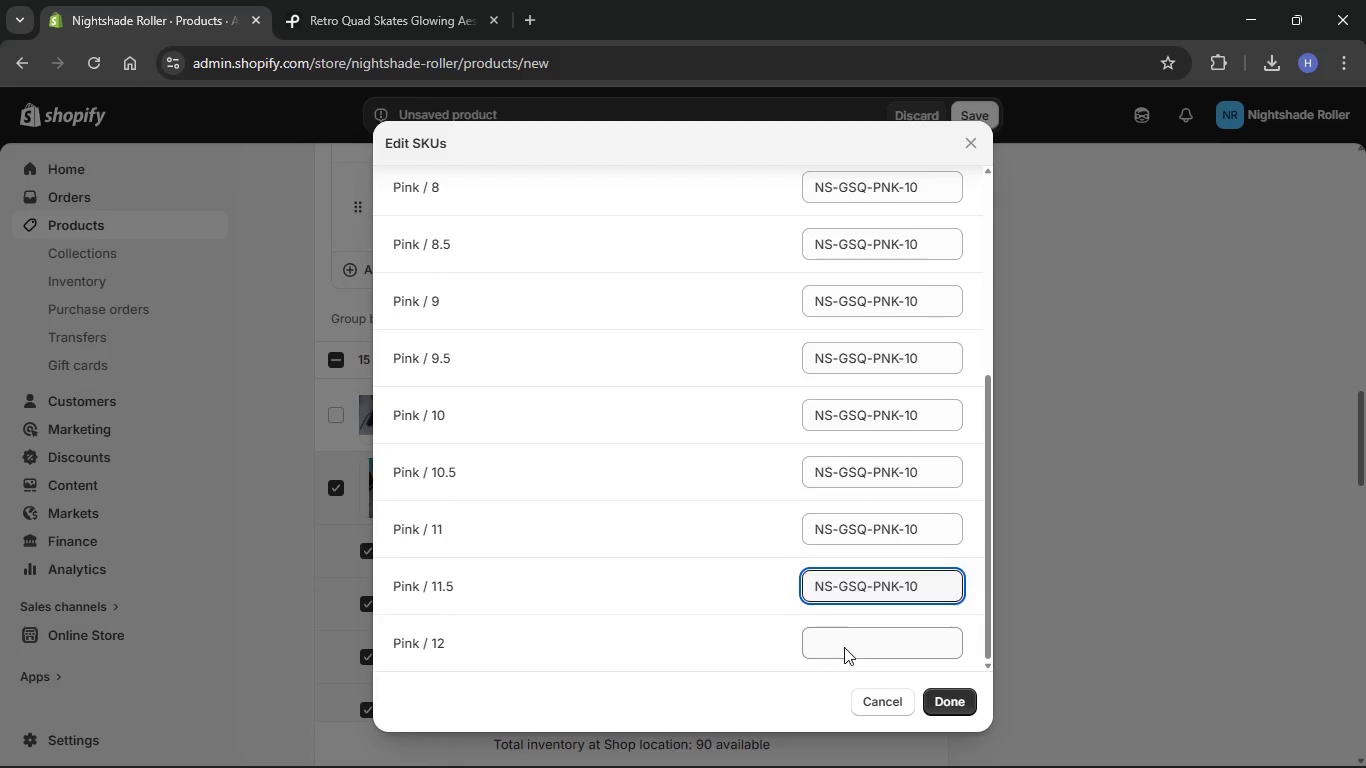 
key(Control+V)
 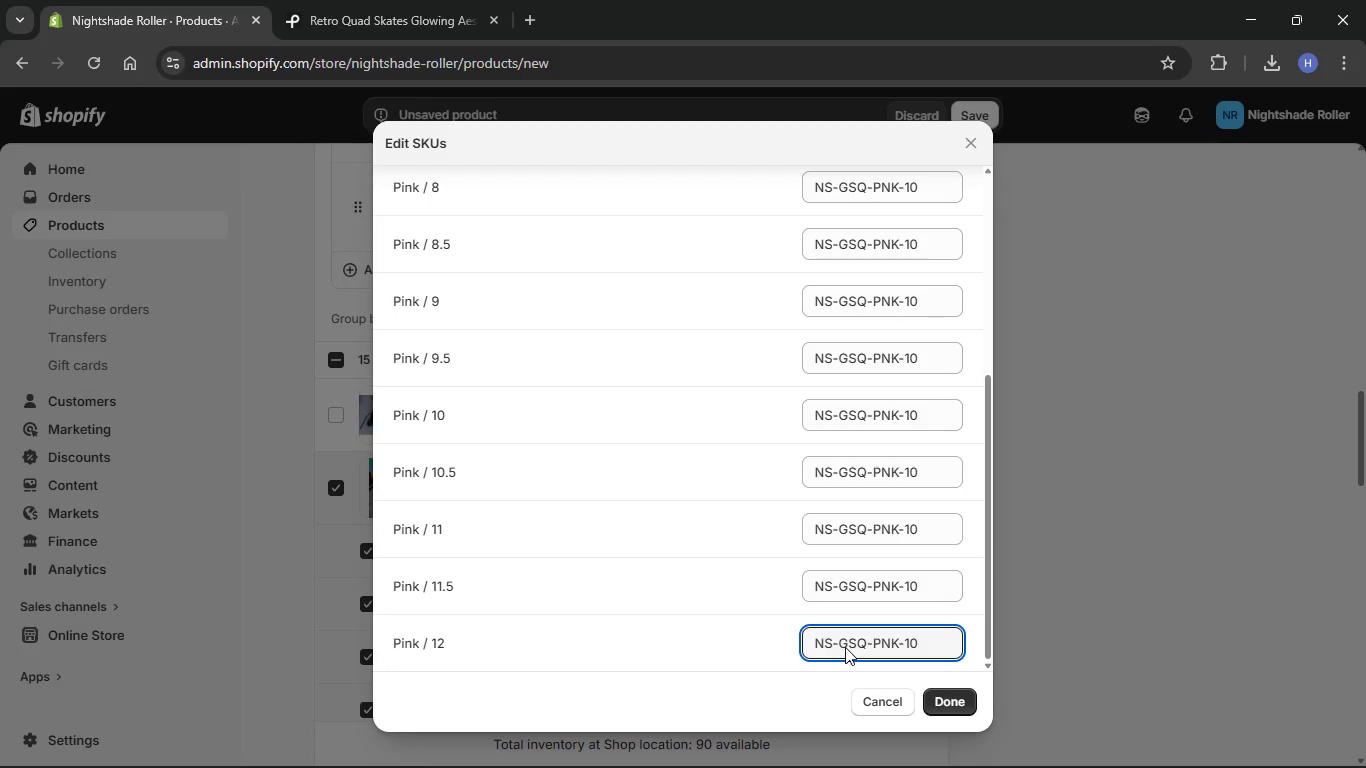 
key(Backspace)
 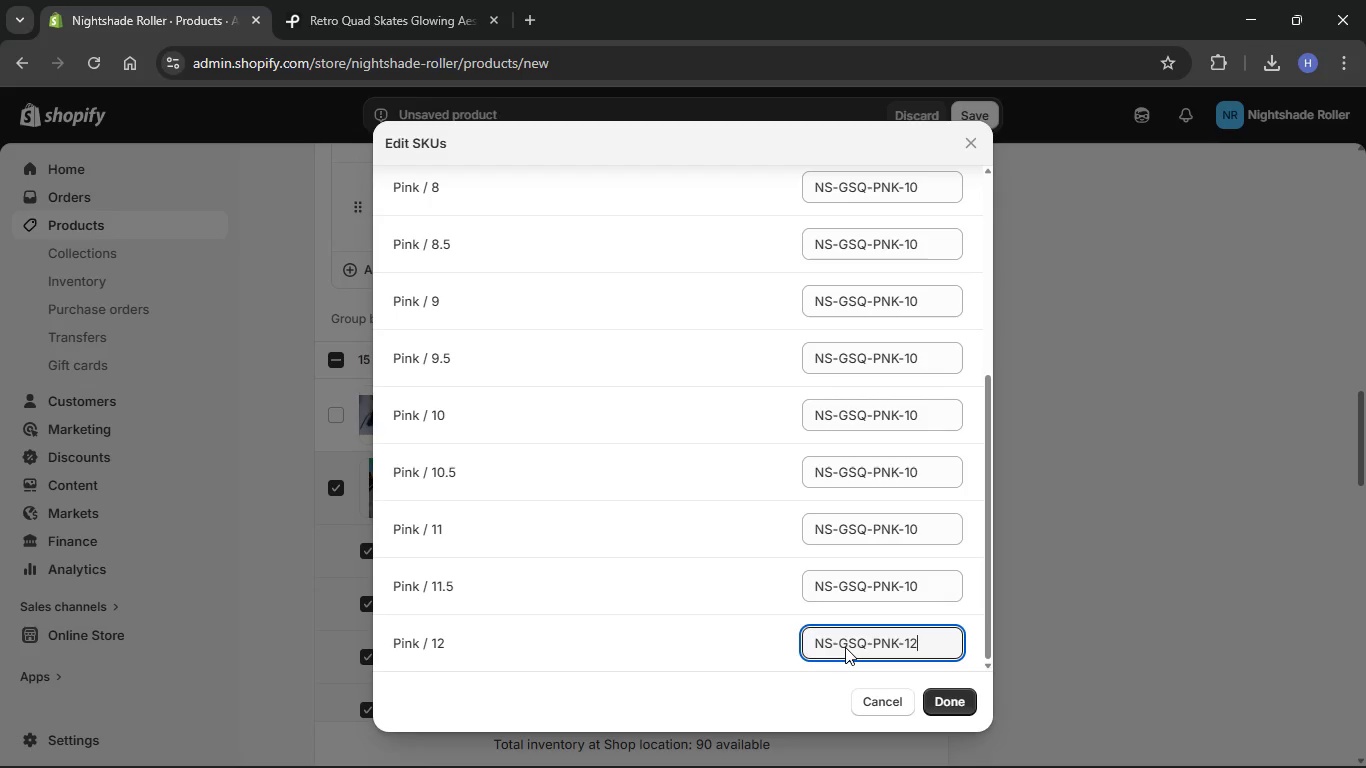 
key(2)
 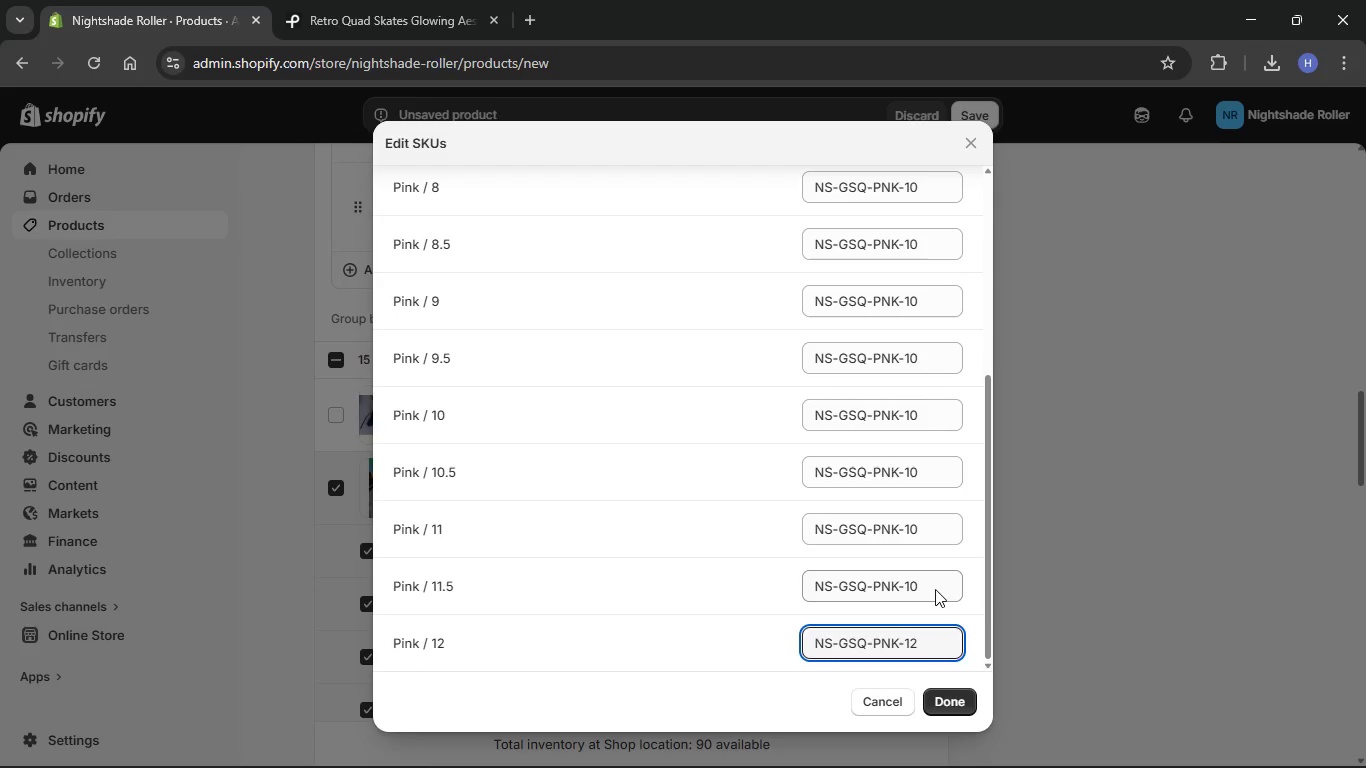 
left_click([935, 589])
 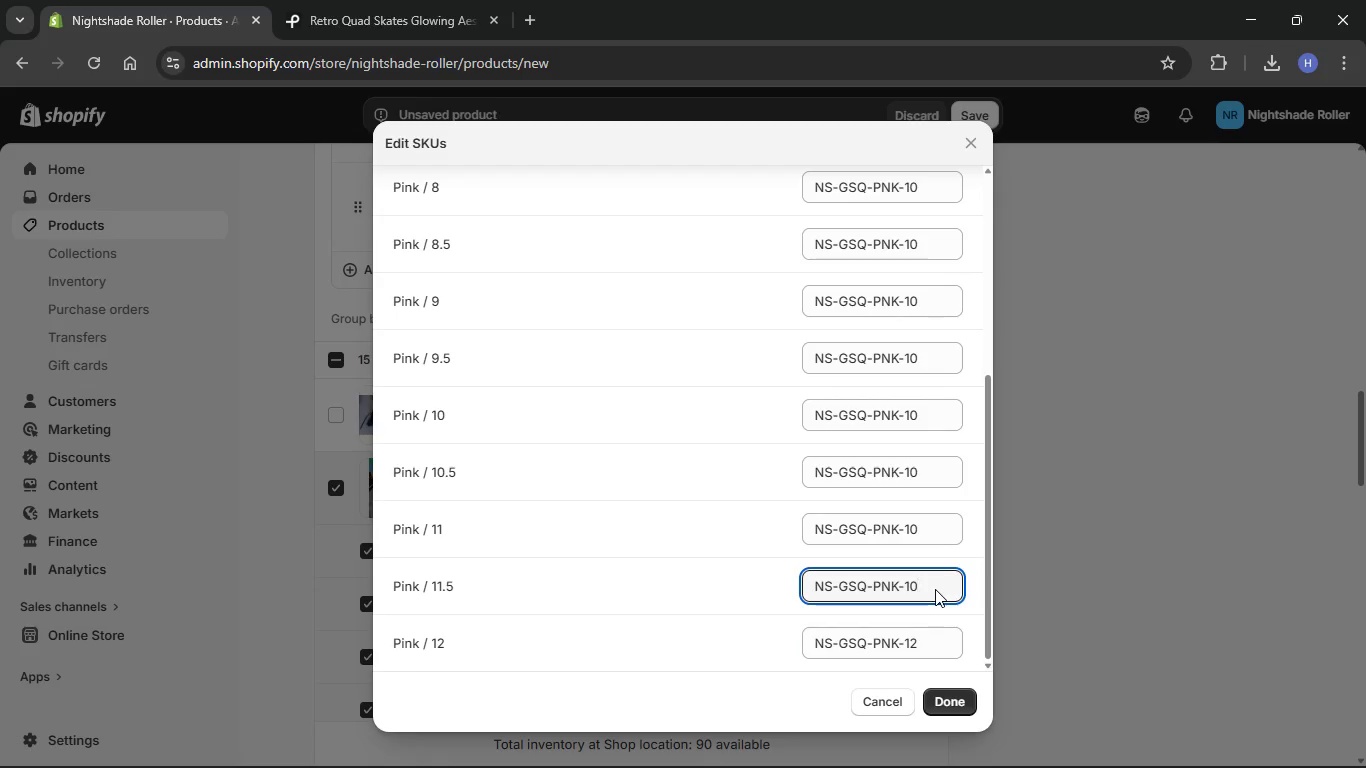 
key(Backspace)
 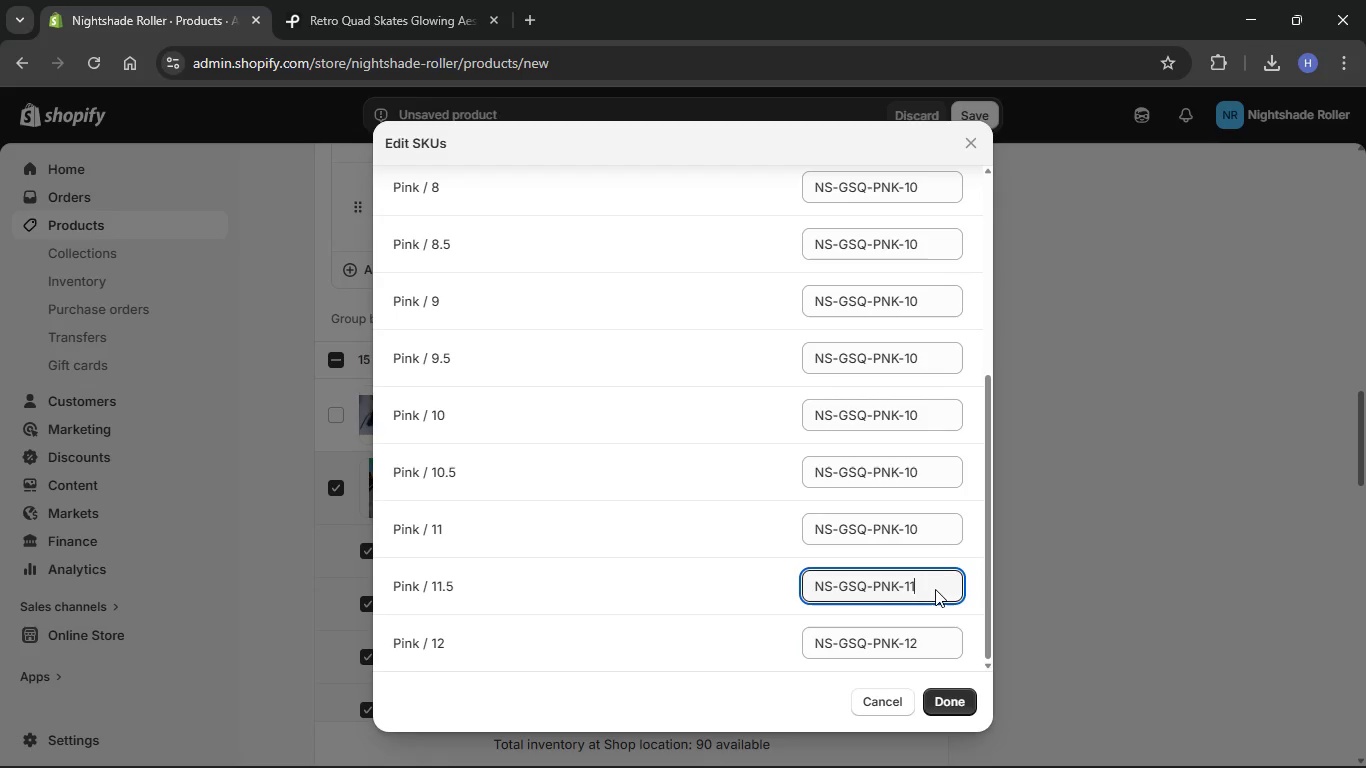 
key(1)
 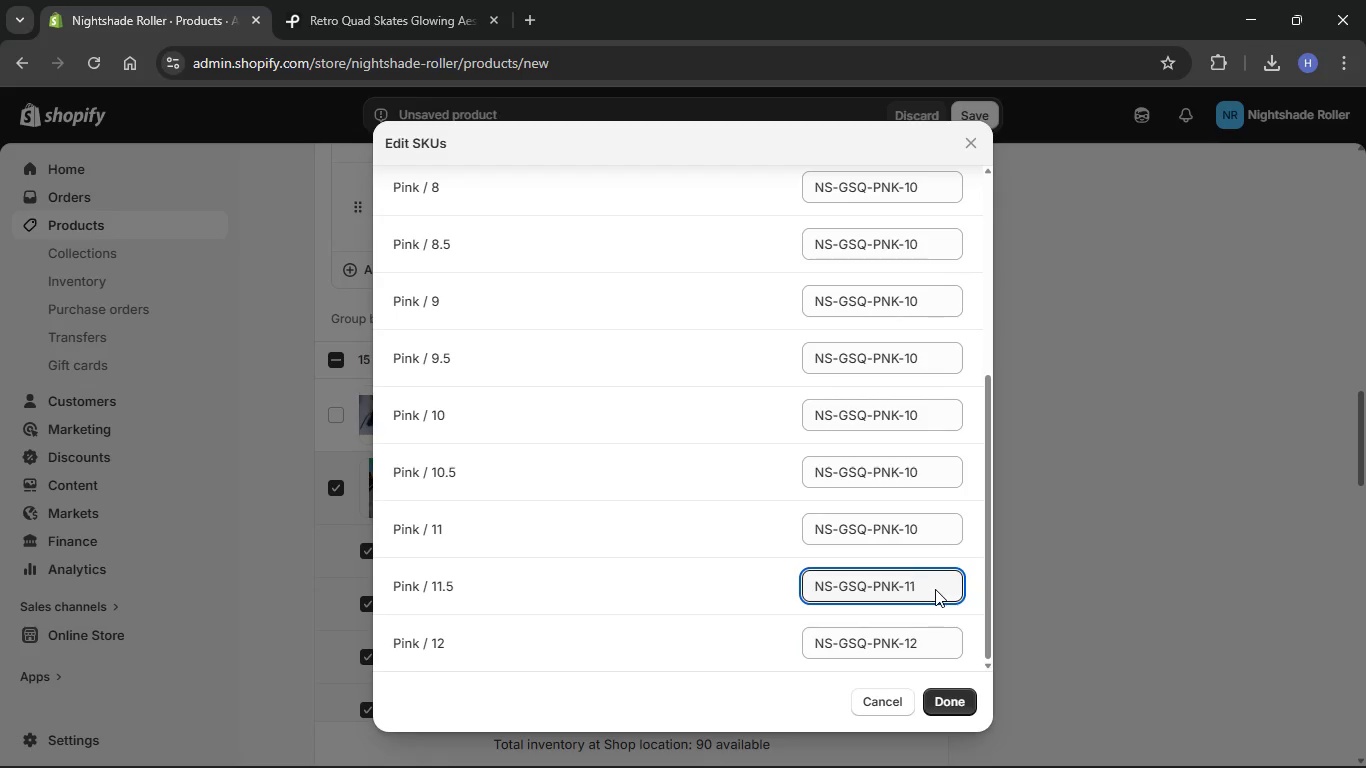 
key(NumpadDecimal)
 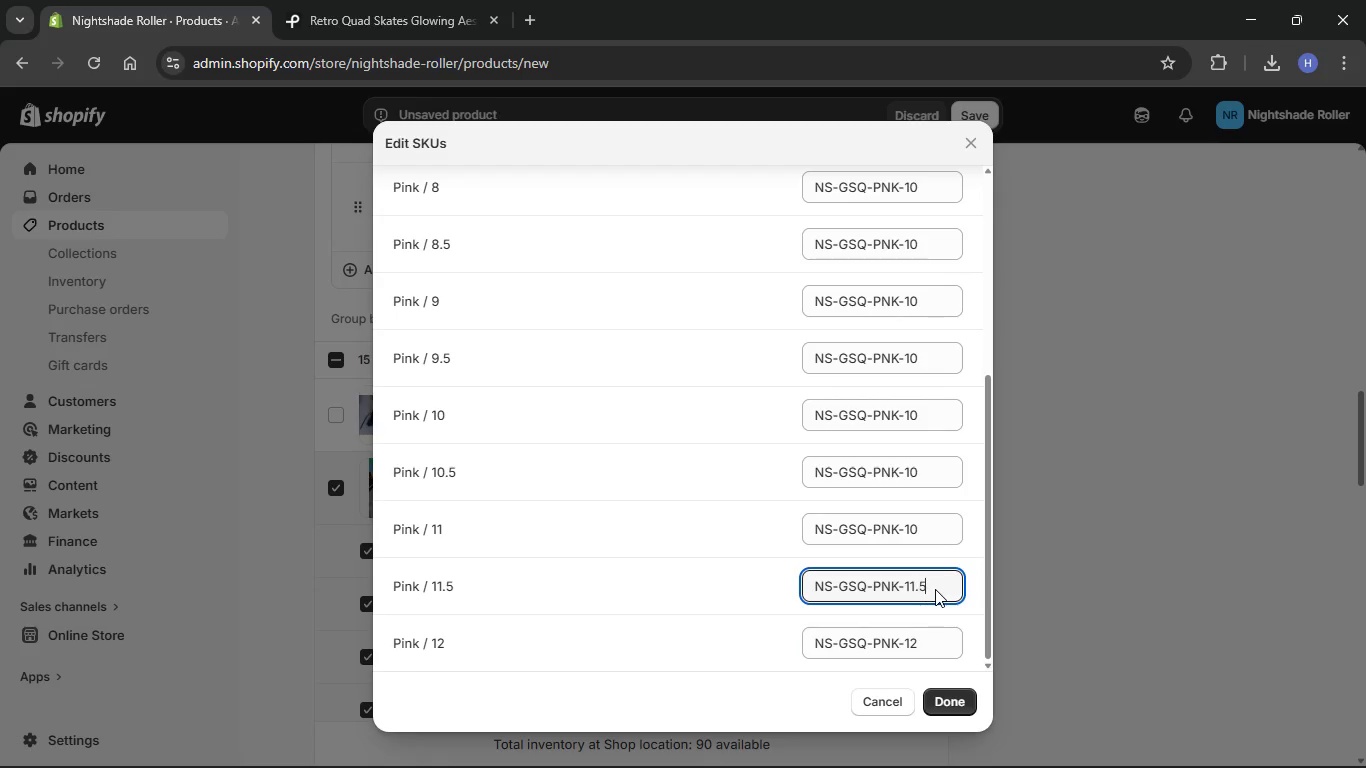 
key(Numpad5)
 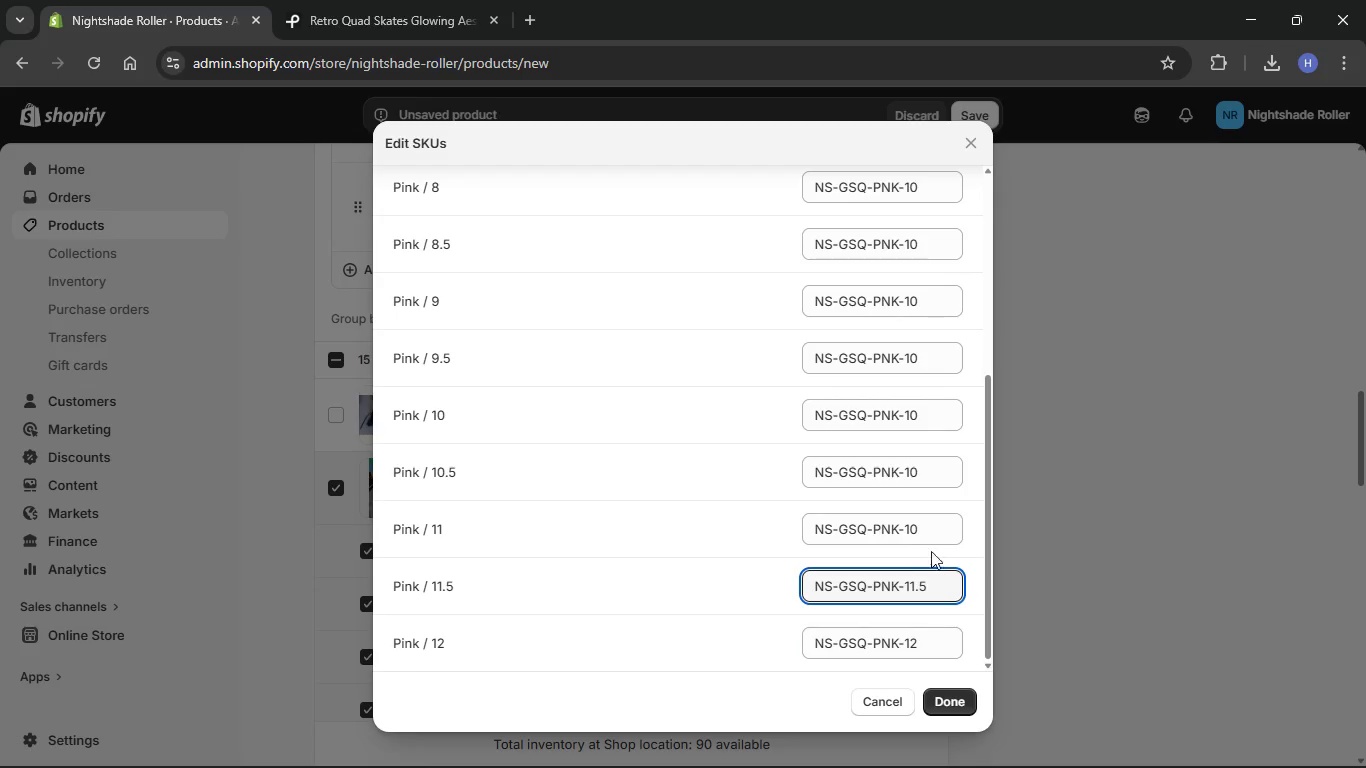 
left_click([917, 532])
 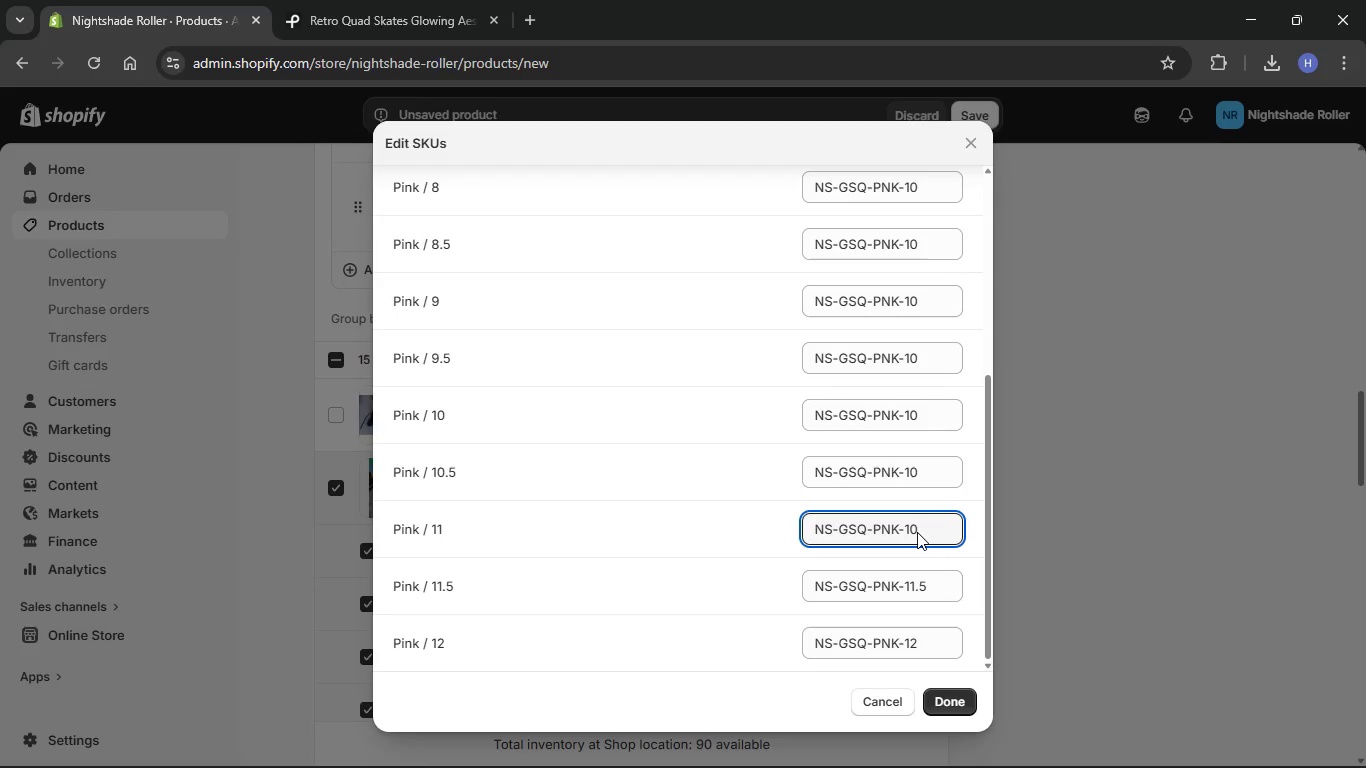 
key(Backspace)
 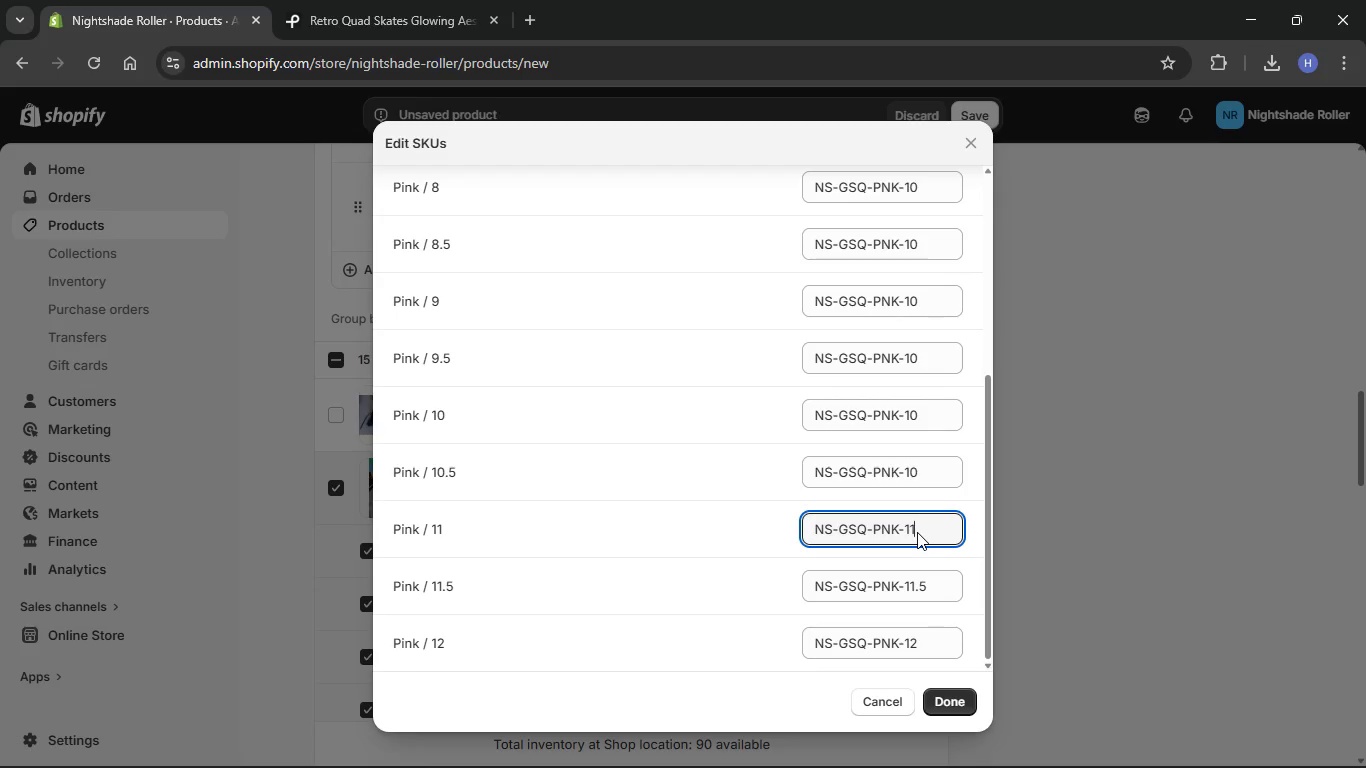 
key(1)
 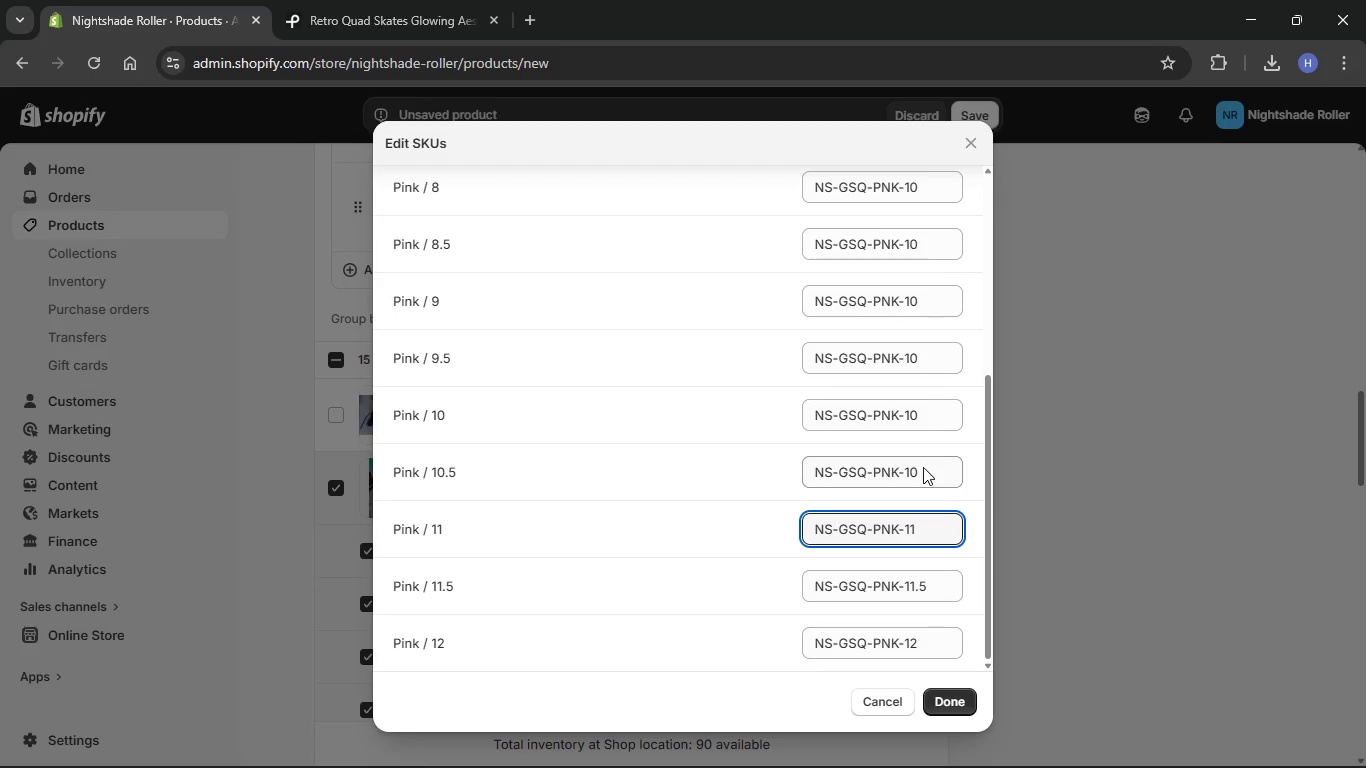 
left_click([927, 467])
 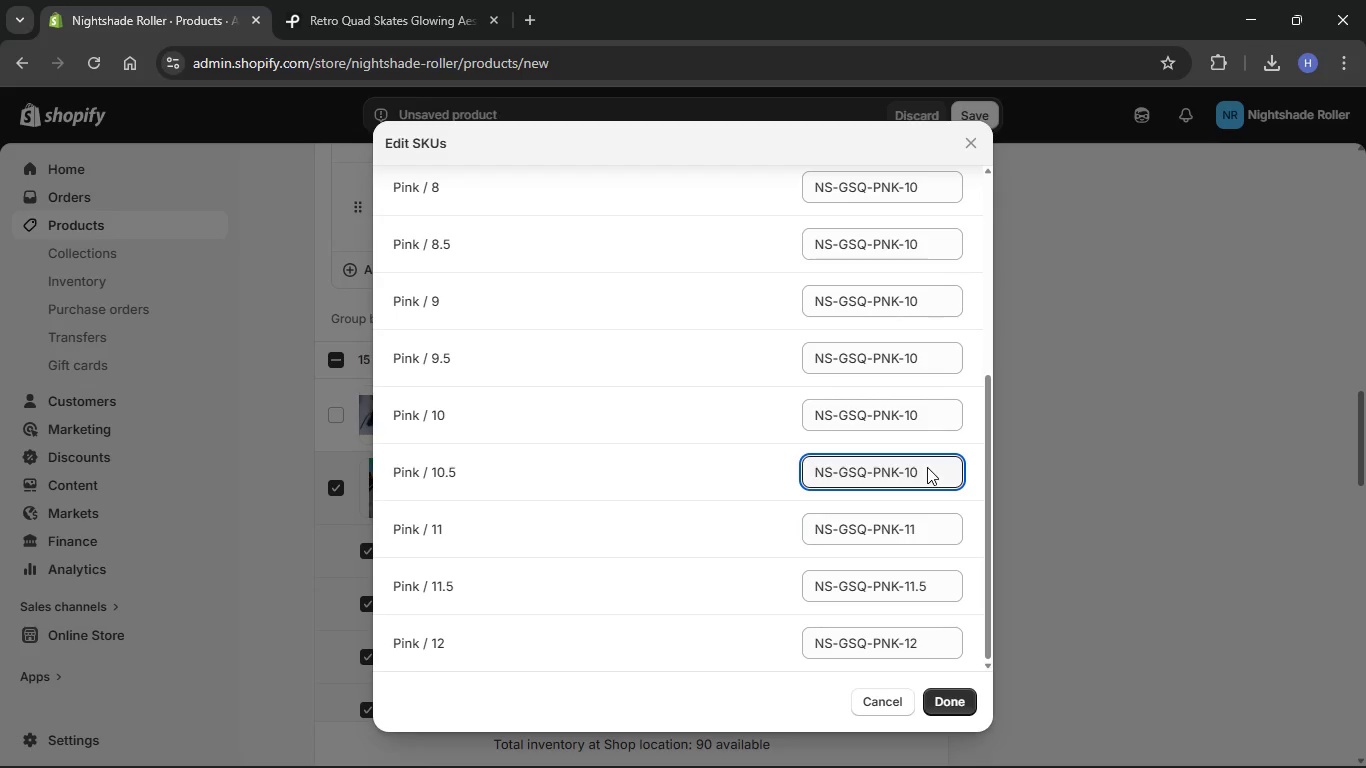 
key(NumpadDecimal)
 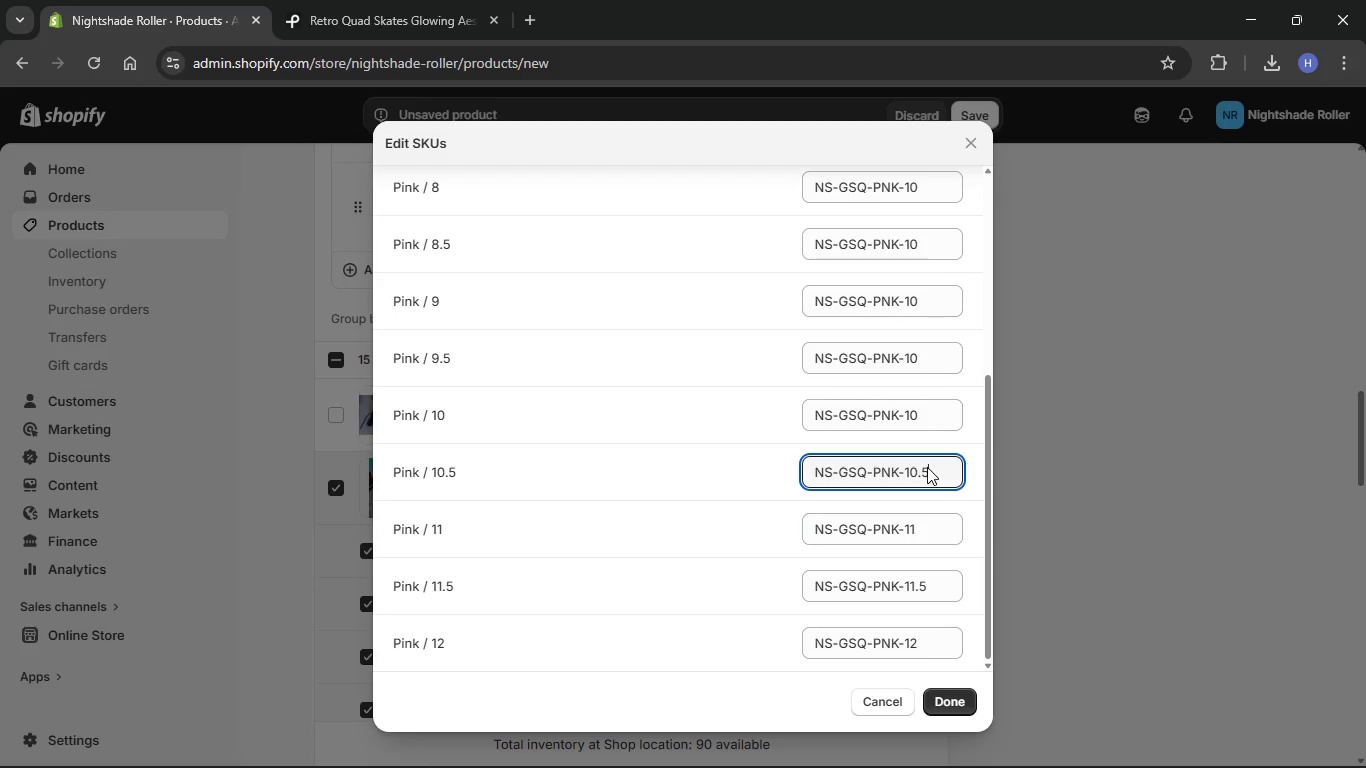 
key(Numpad5)
 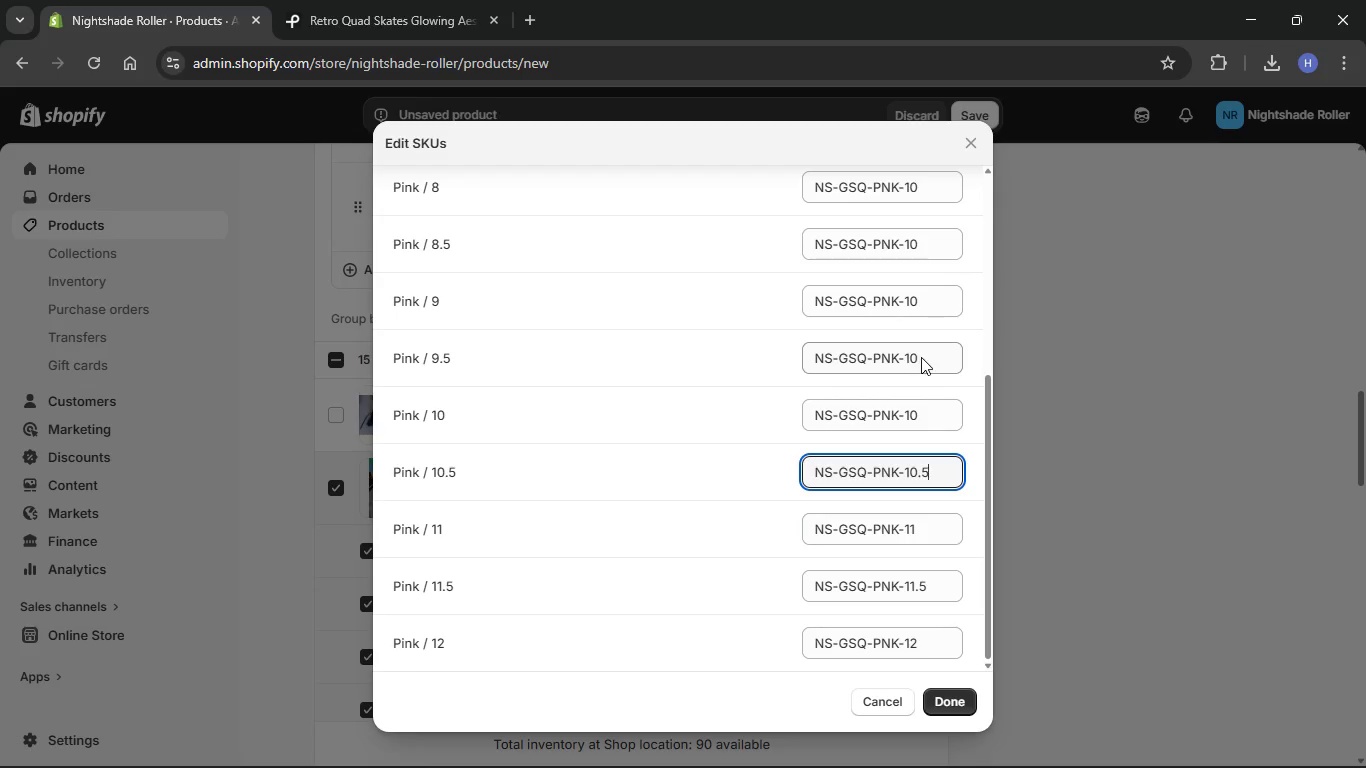 
left_click([927, 356])
 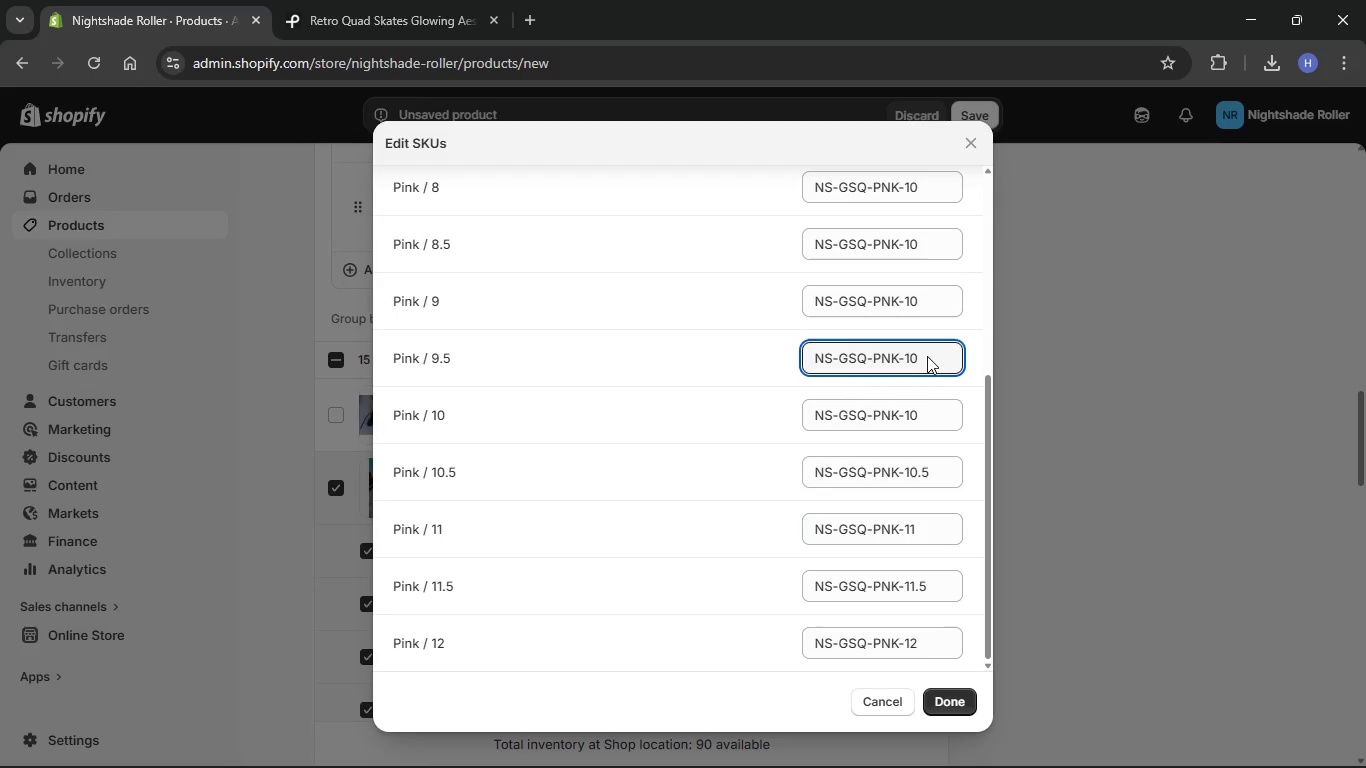 
key(Backspace)
 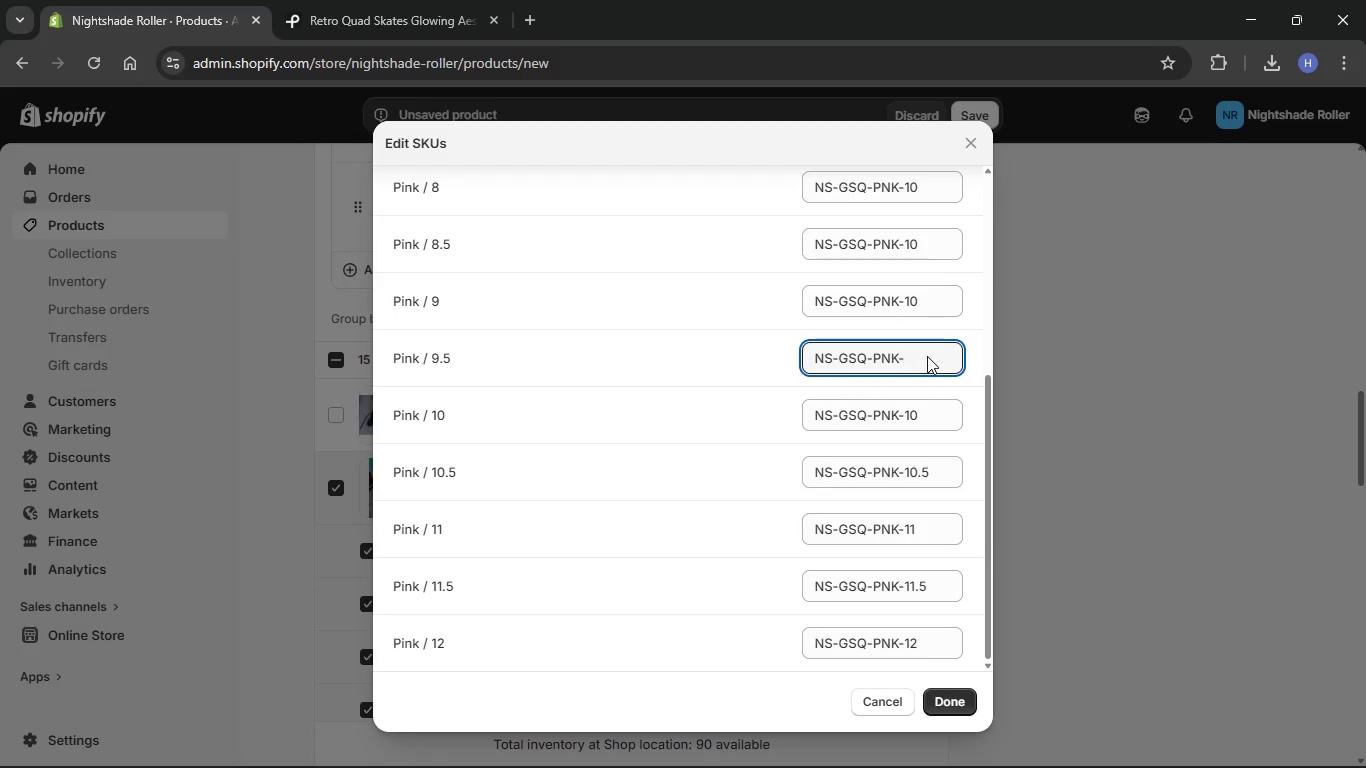 
key(Backspace)
 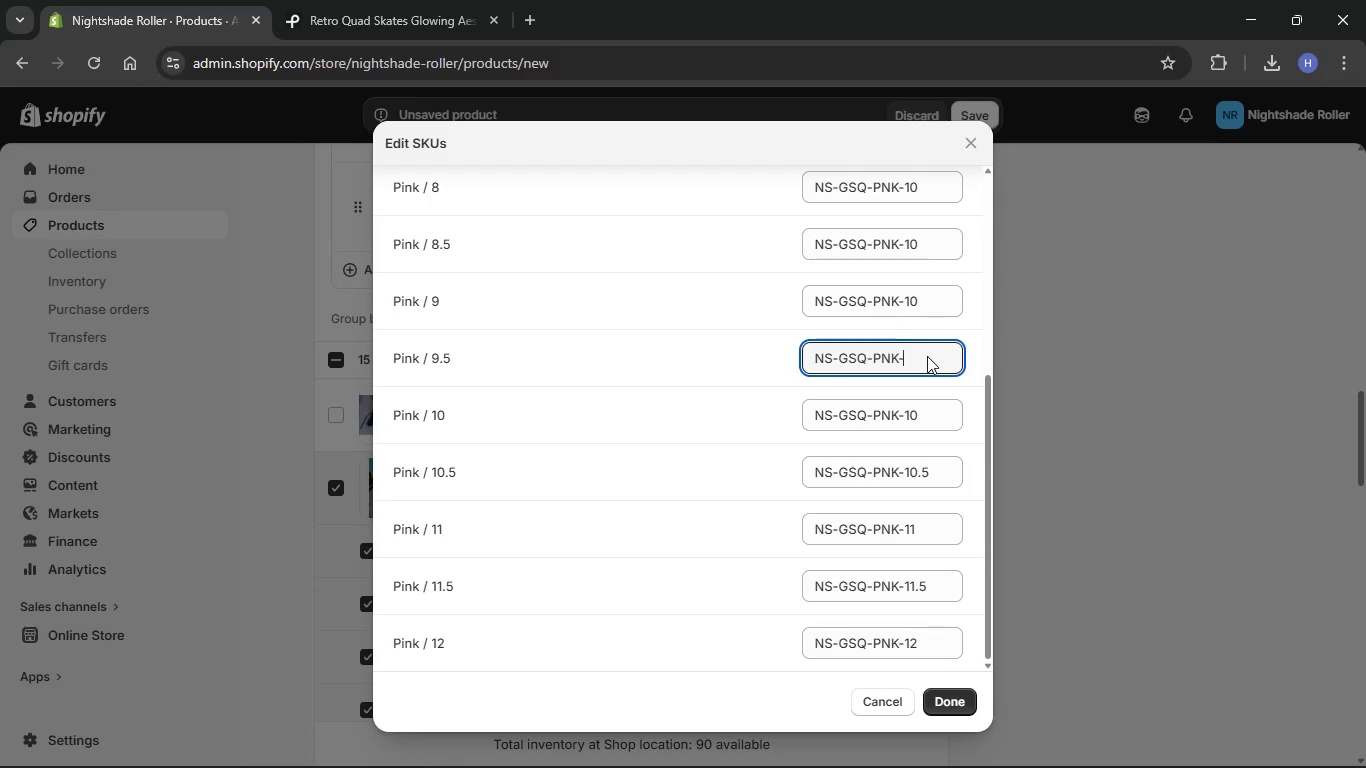 
key(Numpad9)
 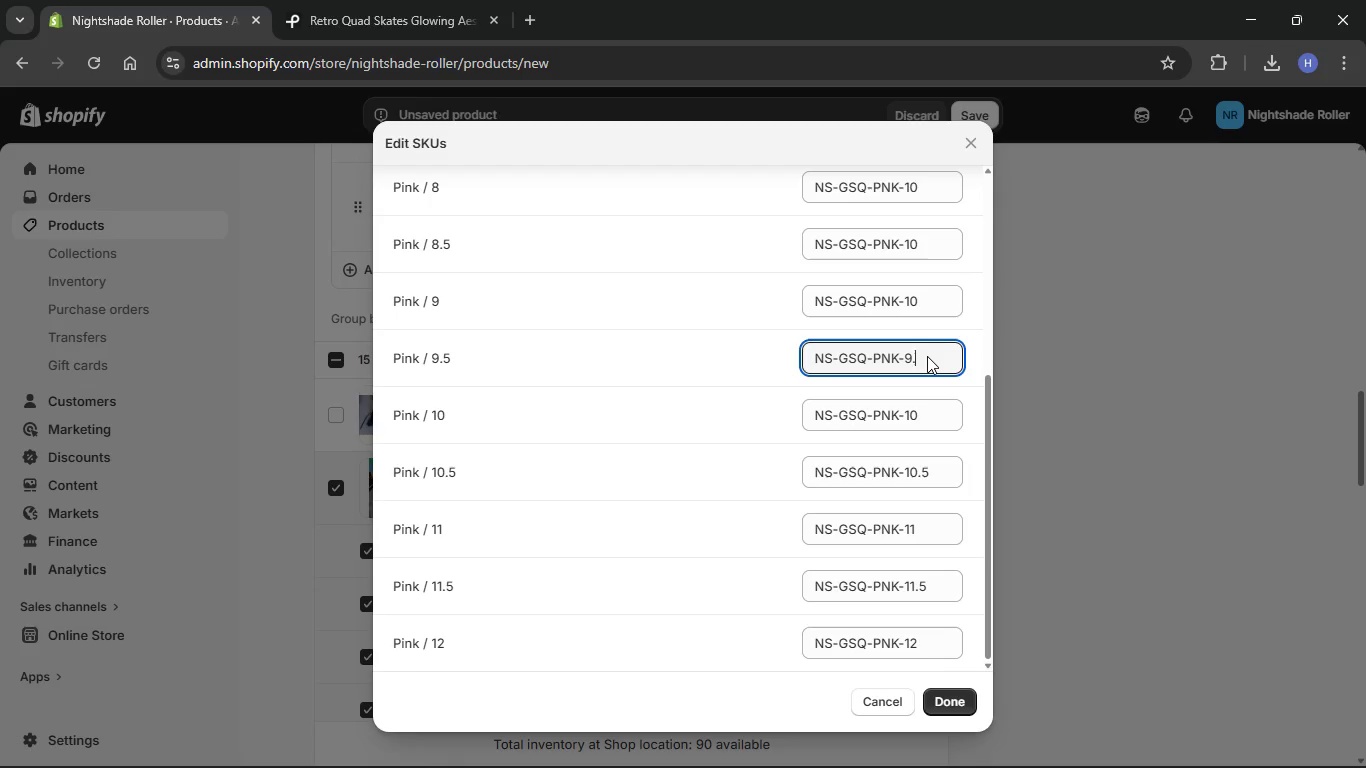 
key(NumpadDecimal)
 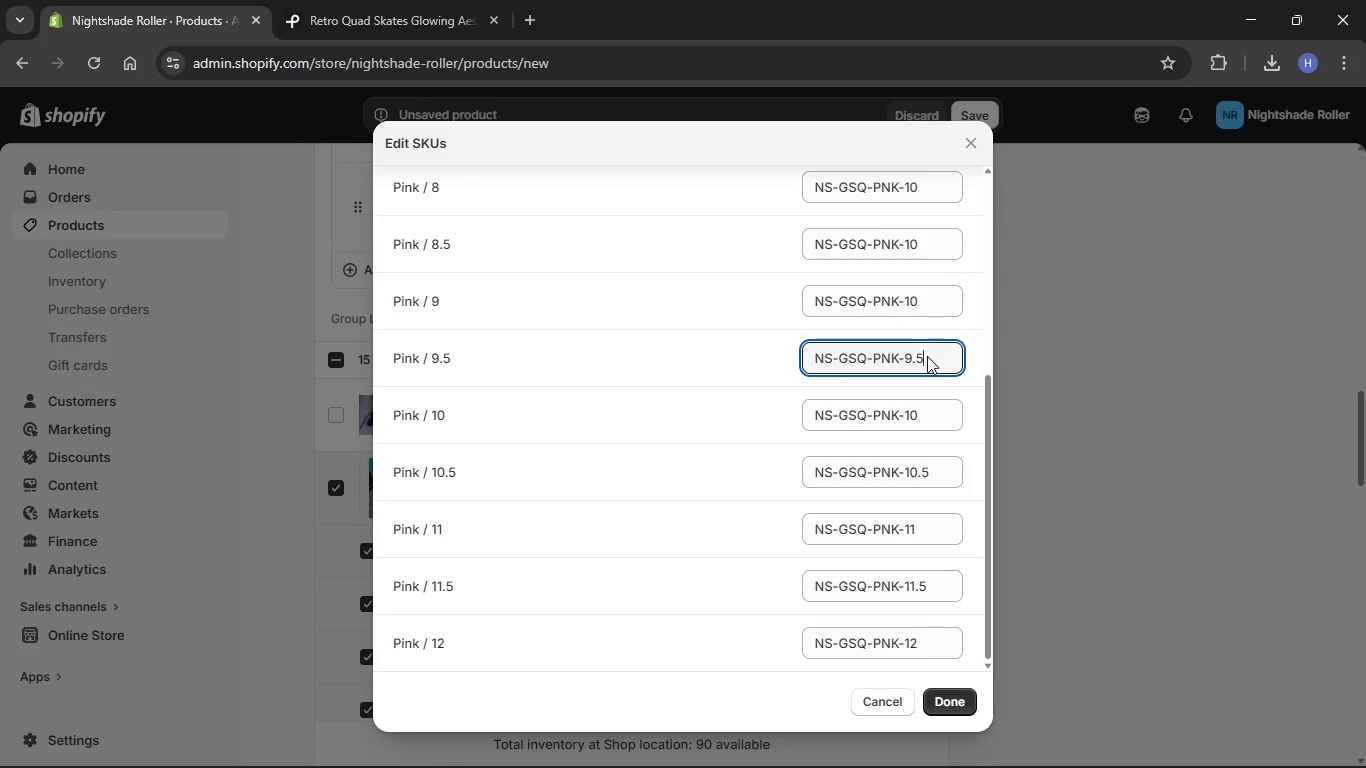 
key(Numpad5)
 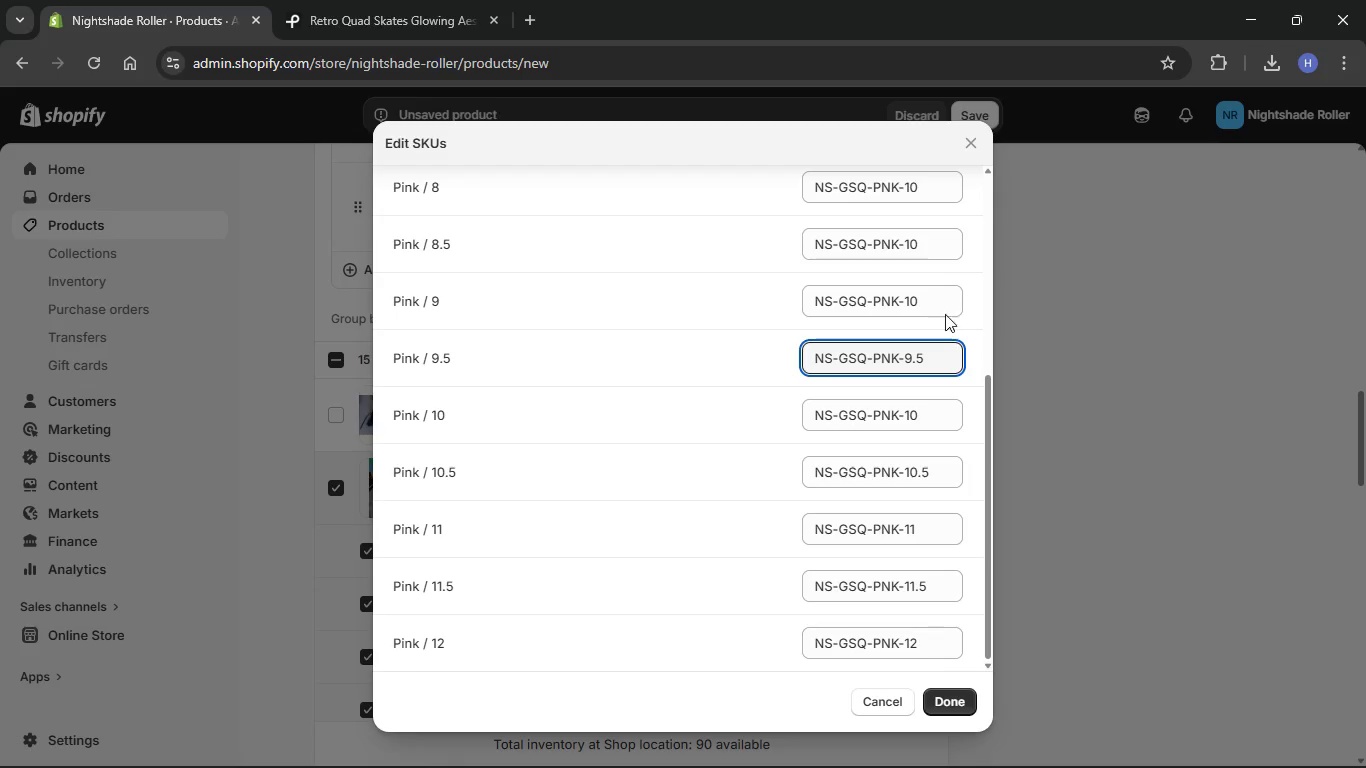 
left_click([940, 302])
 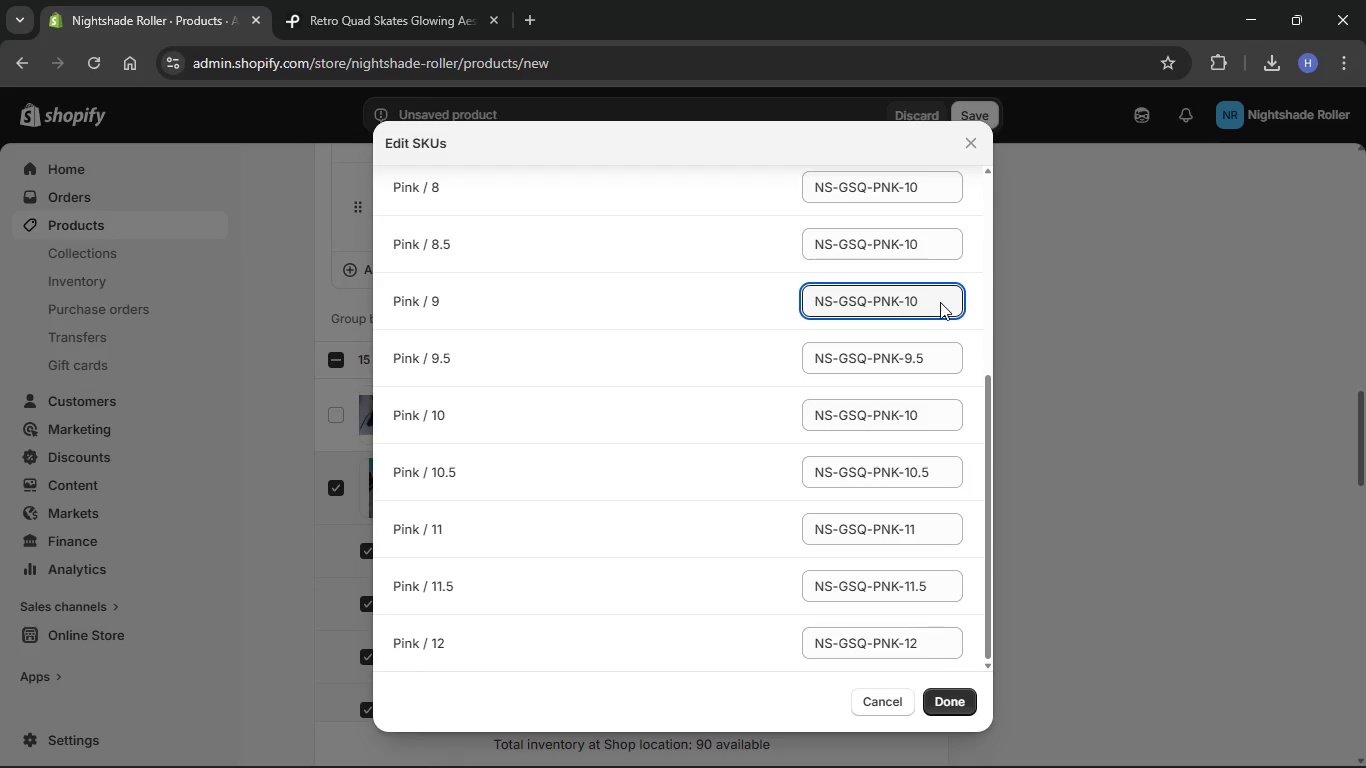 
key(Backspace)
 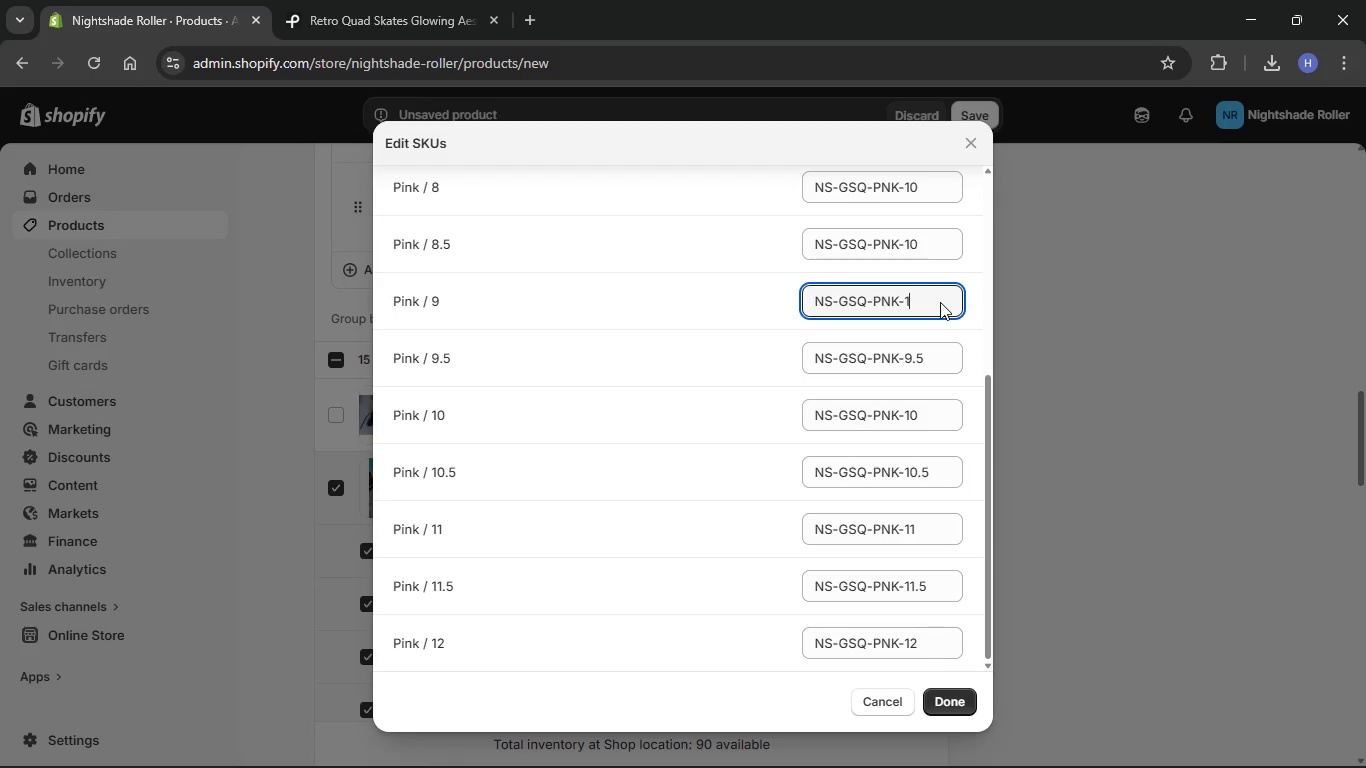 
key(Backspace)
 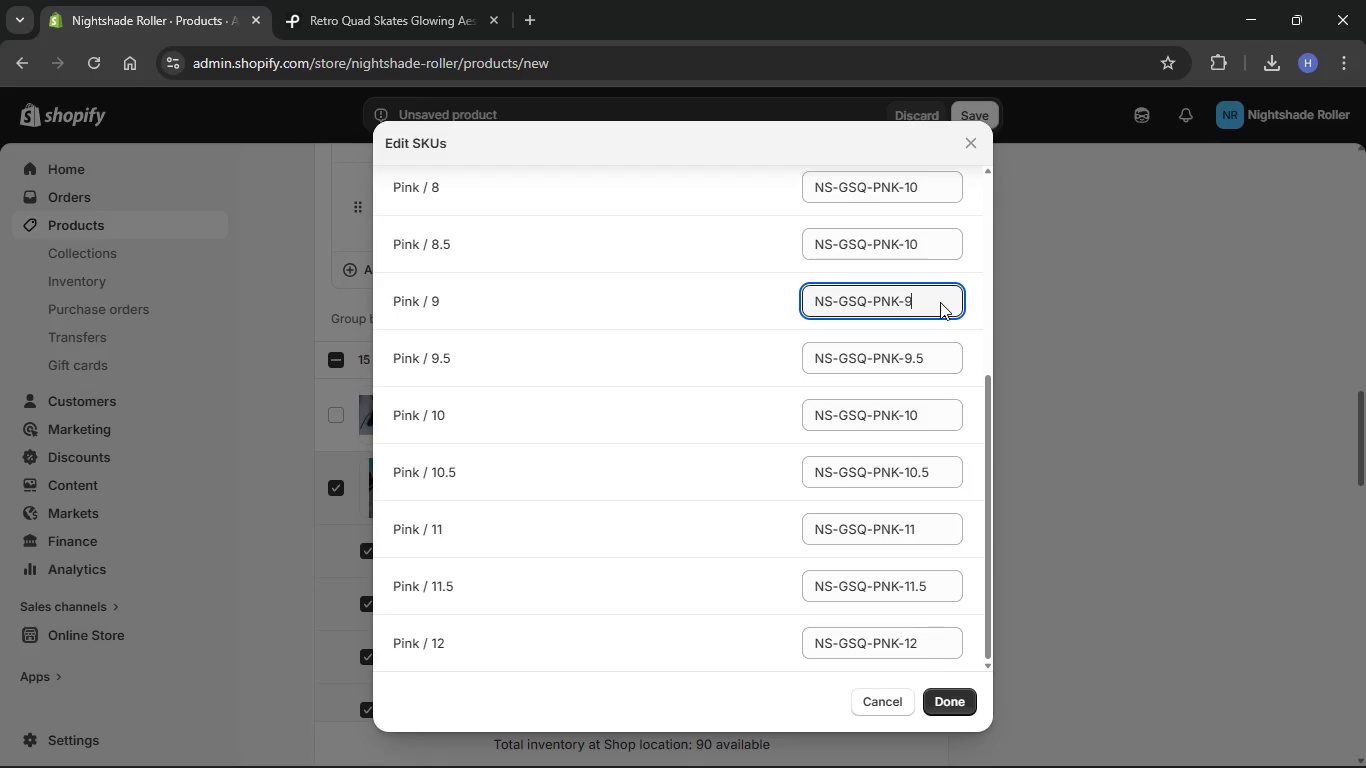 
key(Numpad9)
 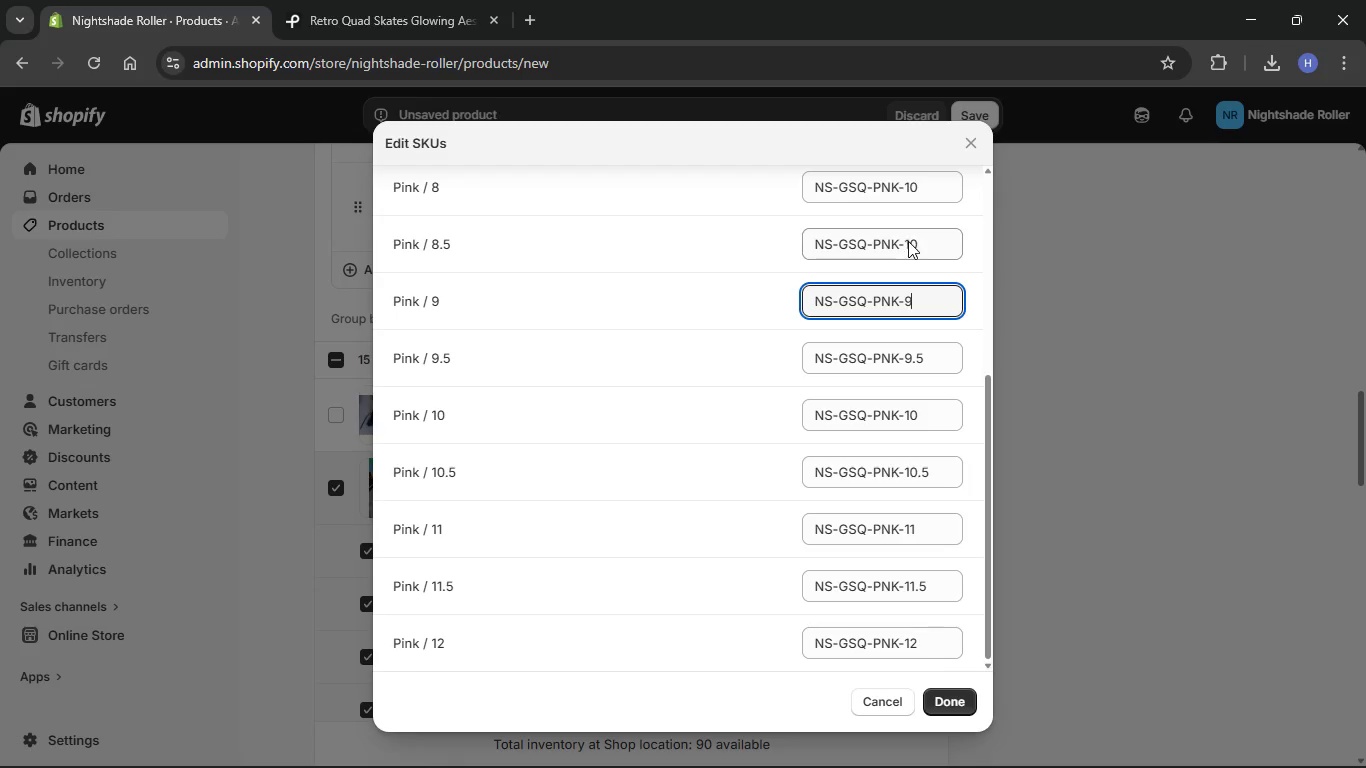 
left_click([927, 240])
 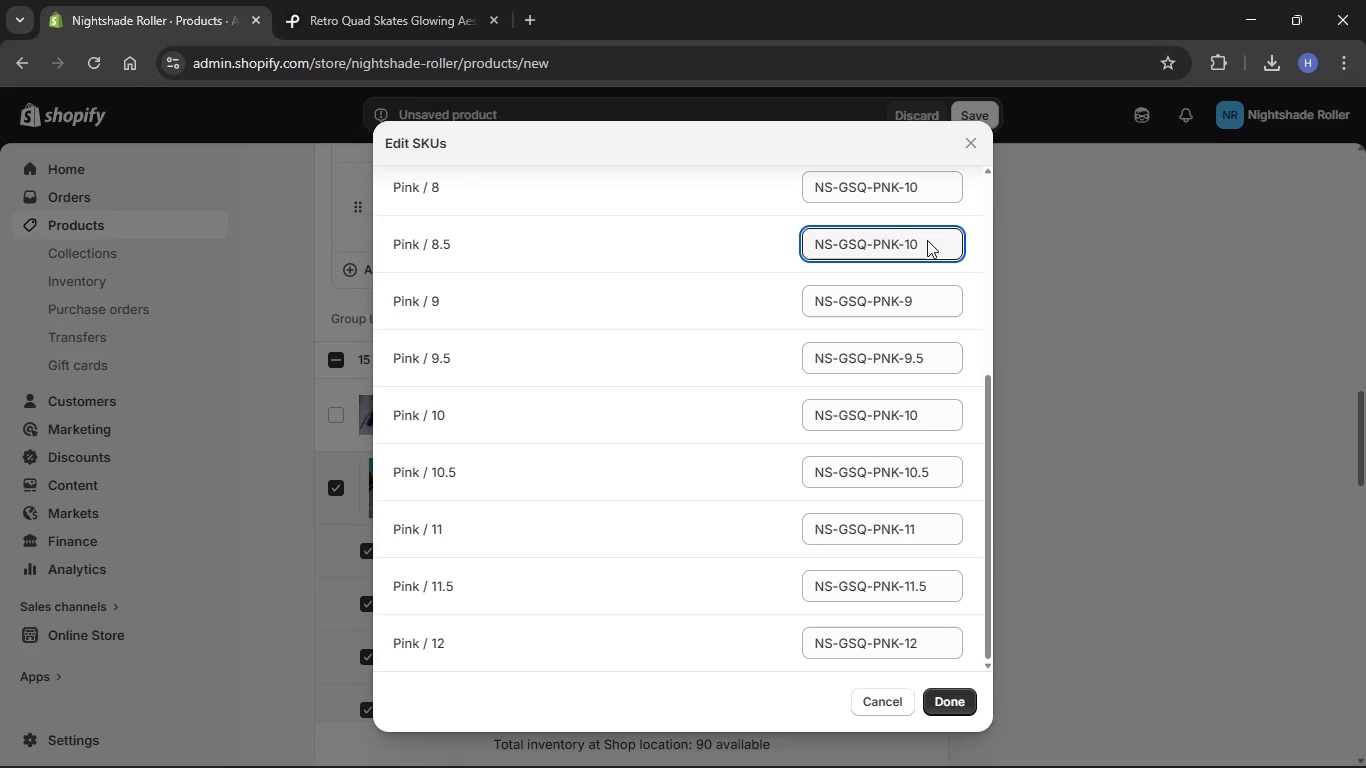 
key(Backspace)
 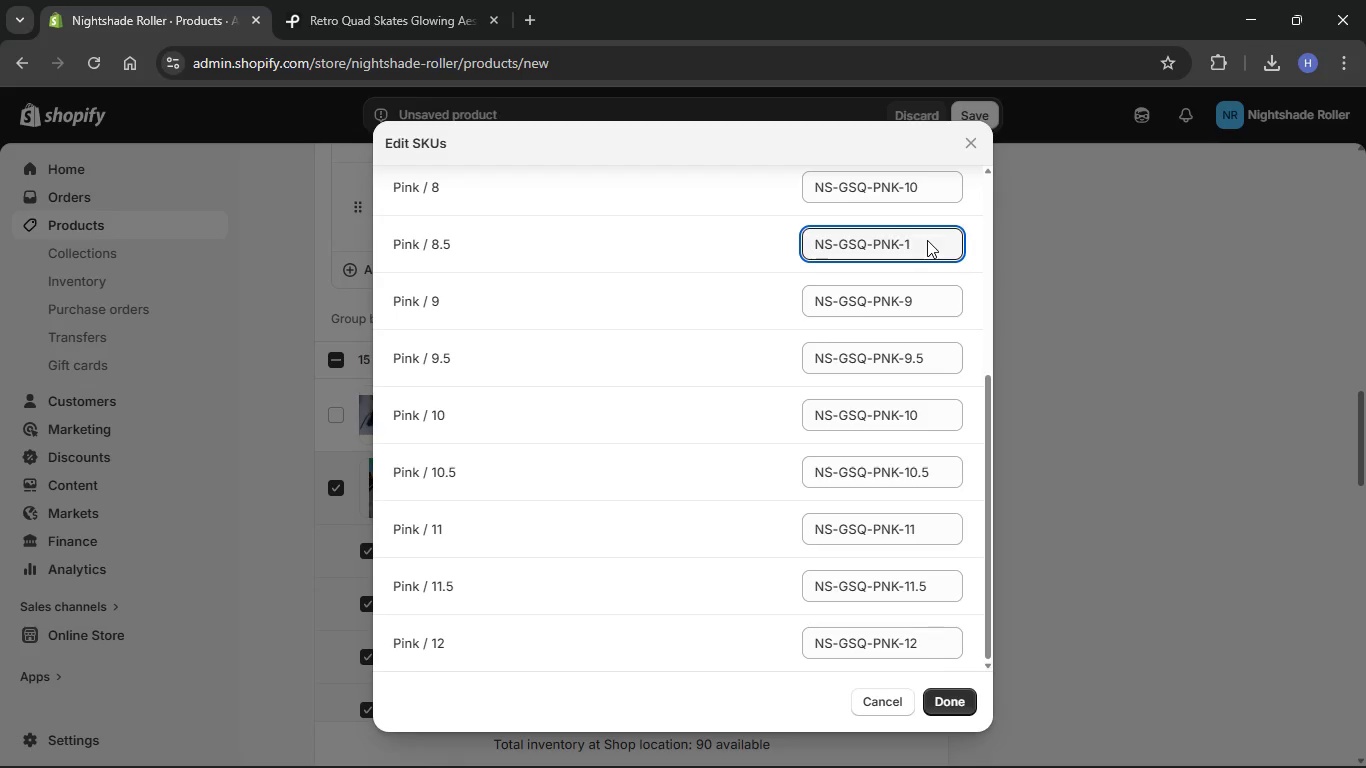 
key(Backspace)
 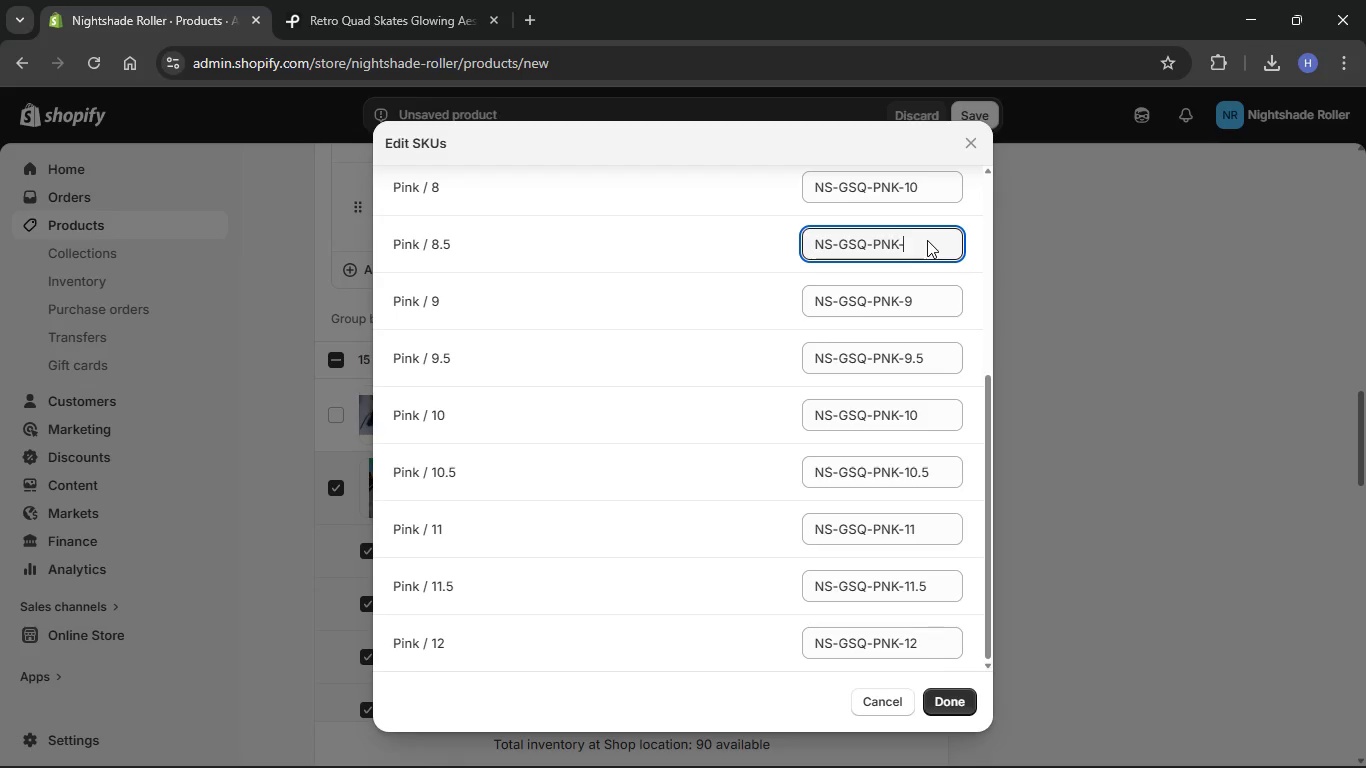 
key(Numpad8)
 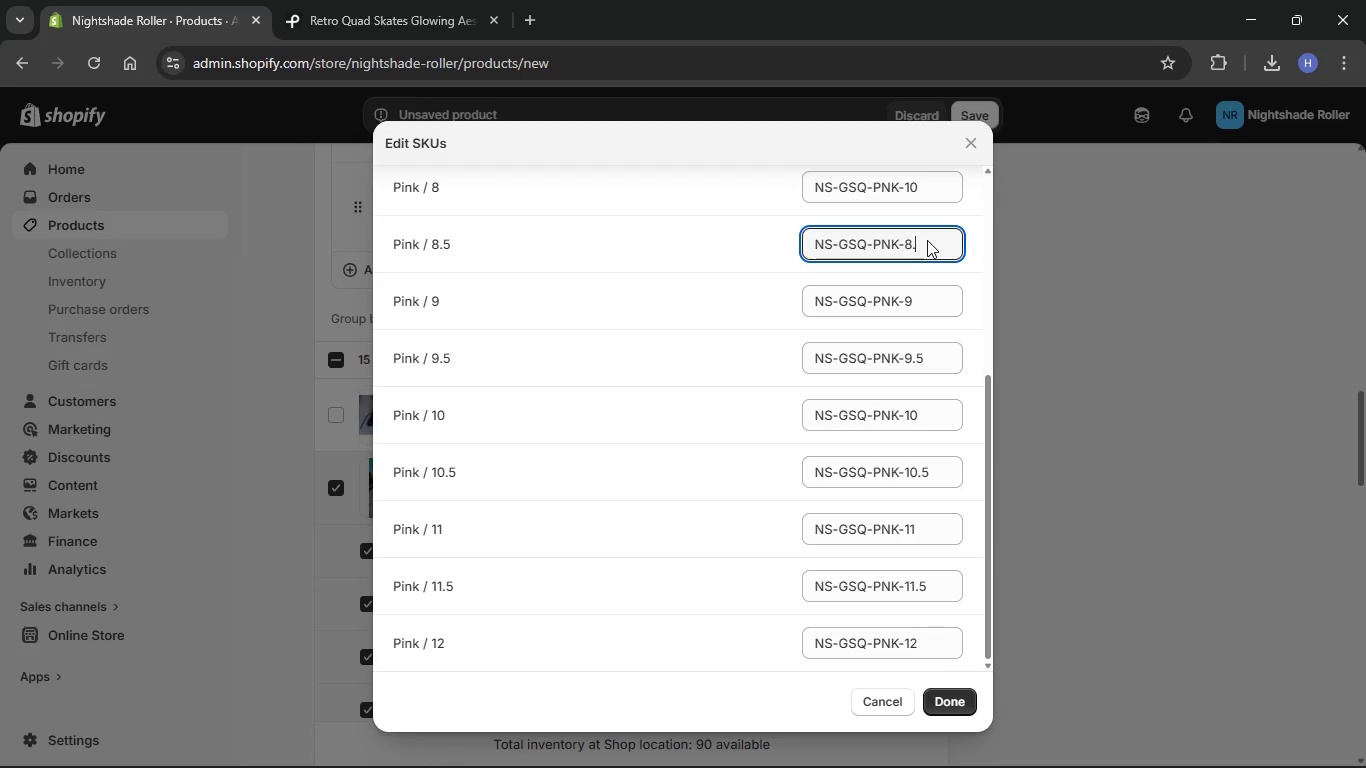 
key(NumpadDecimal)
 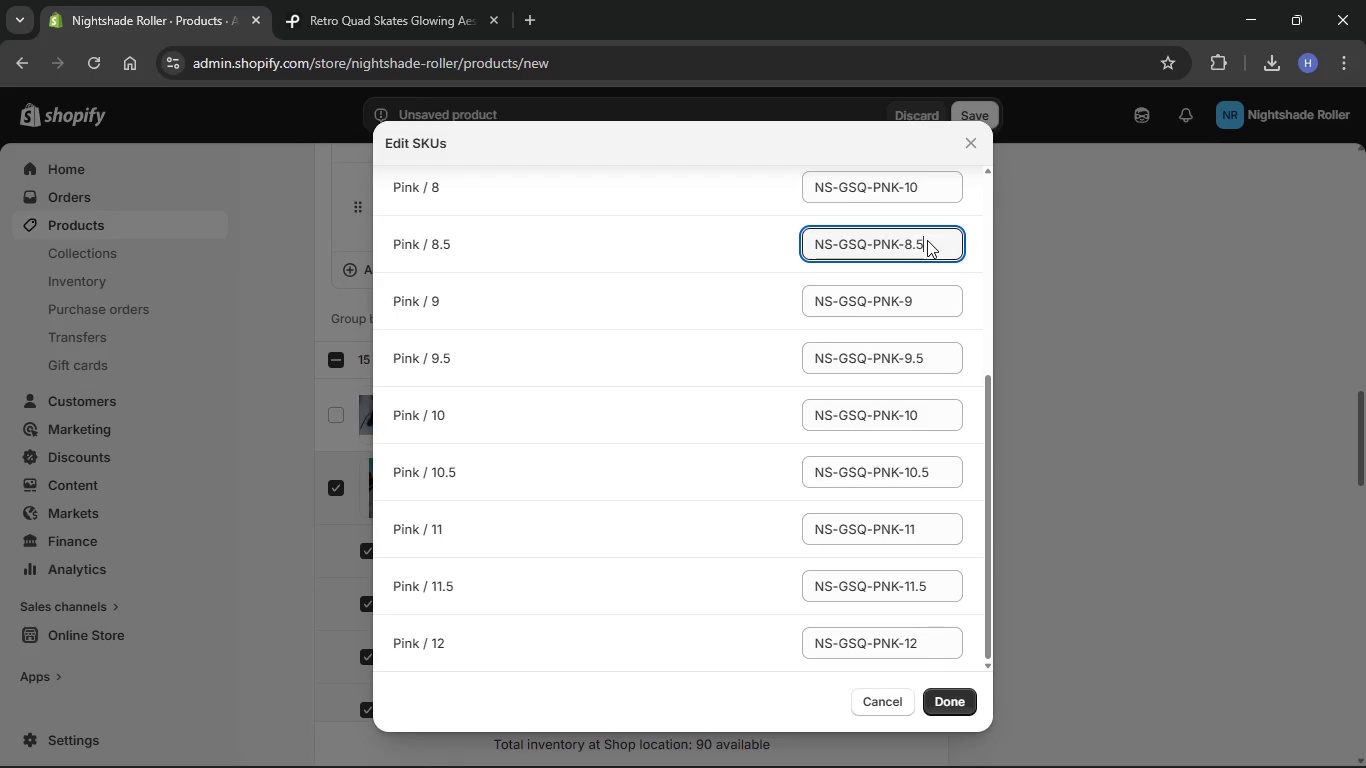 
key(Numpad5)
 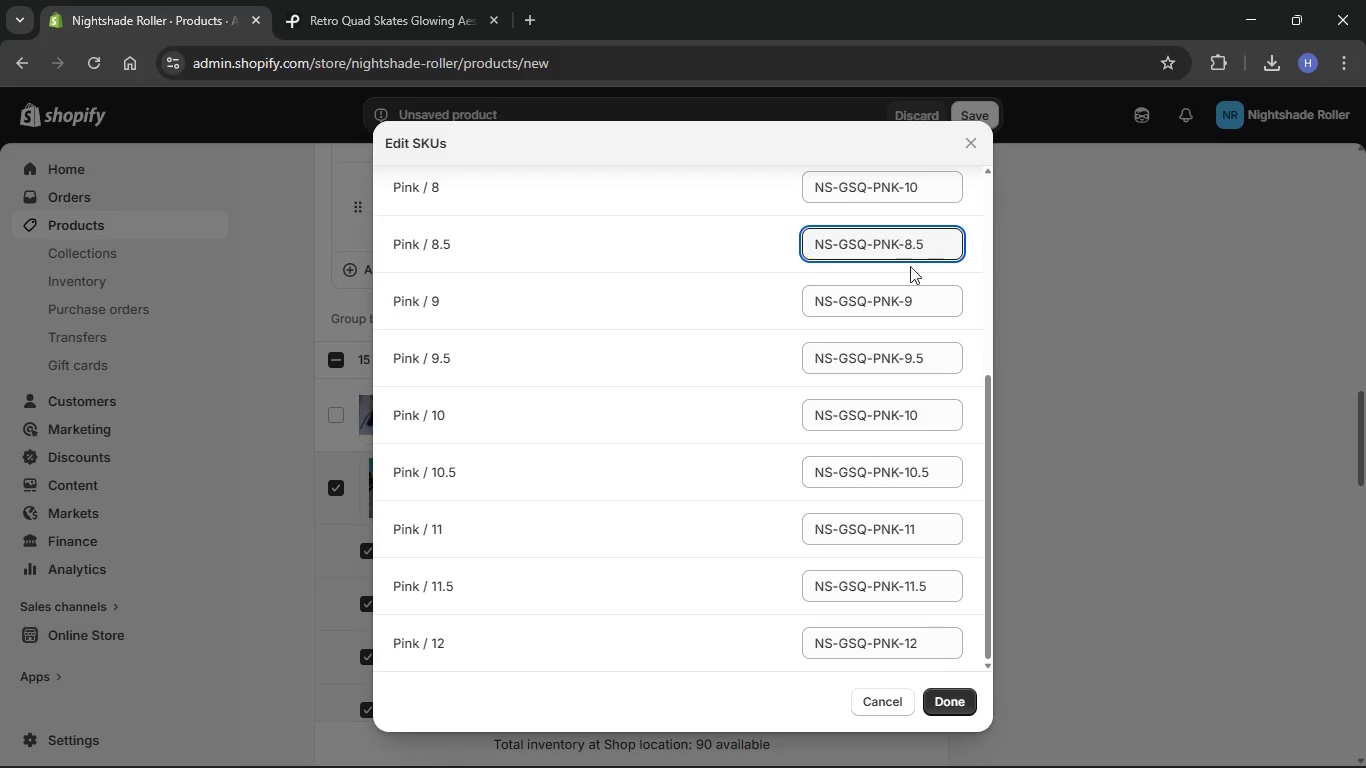 
scroll: coordinate [903, 266], scroll_direction: up, amount: 8.0
 